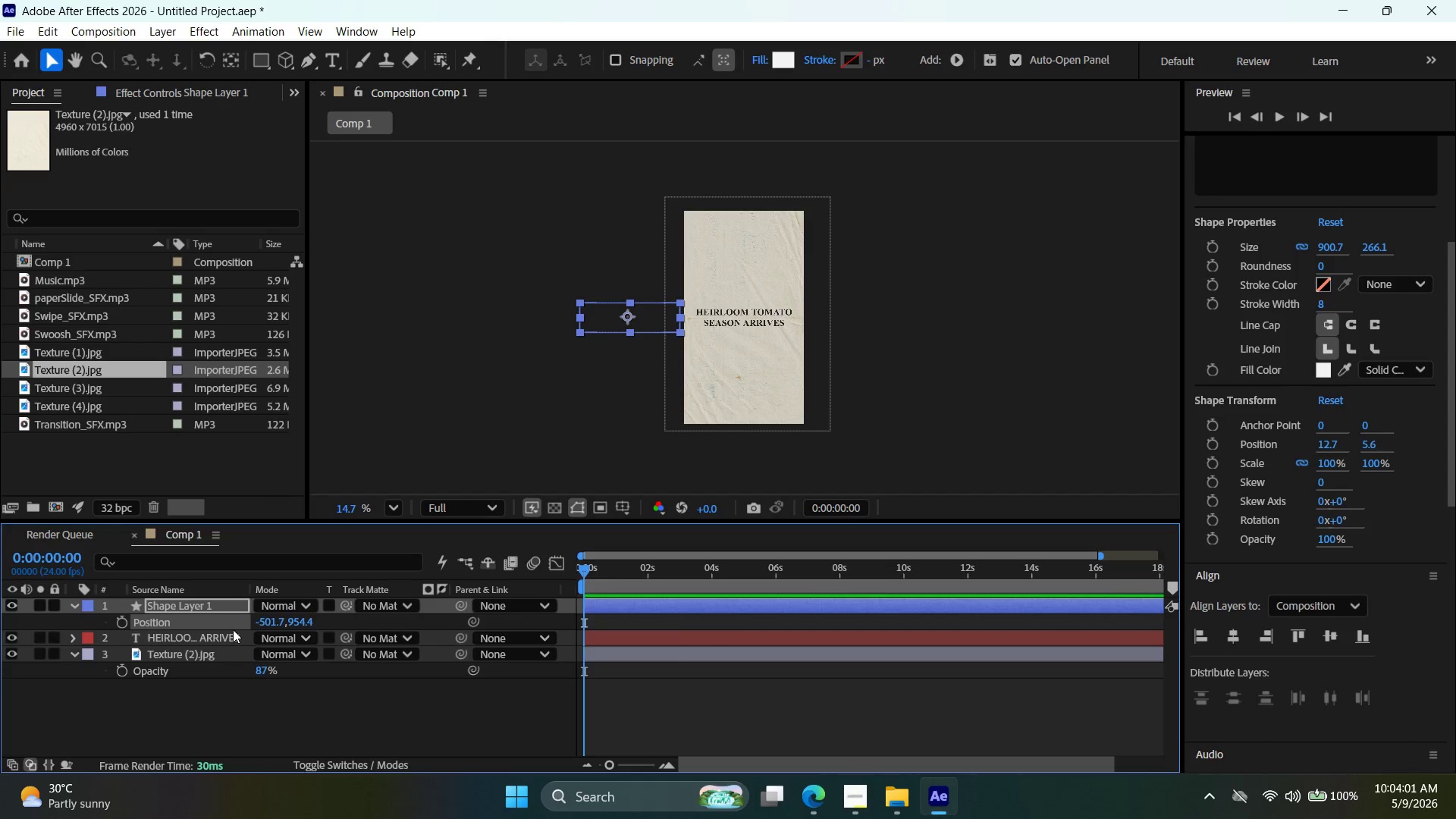 
key(ArrowRight)
 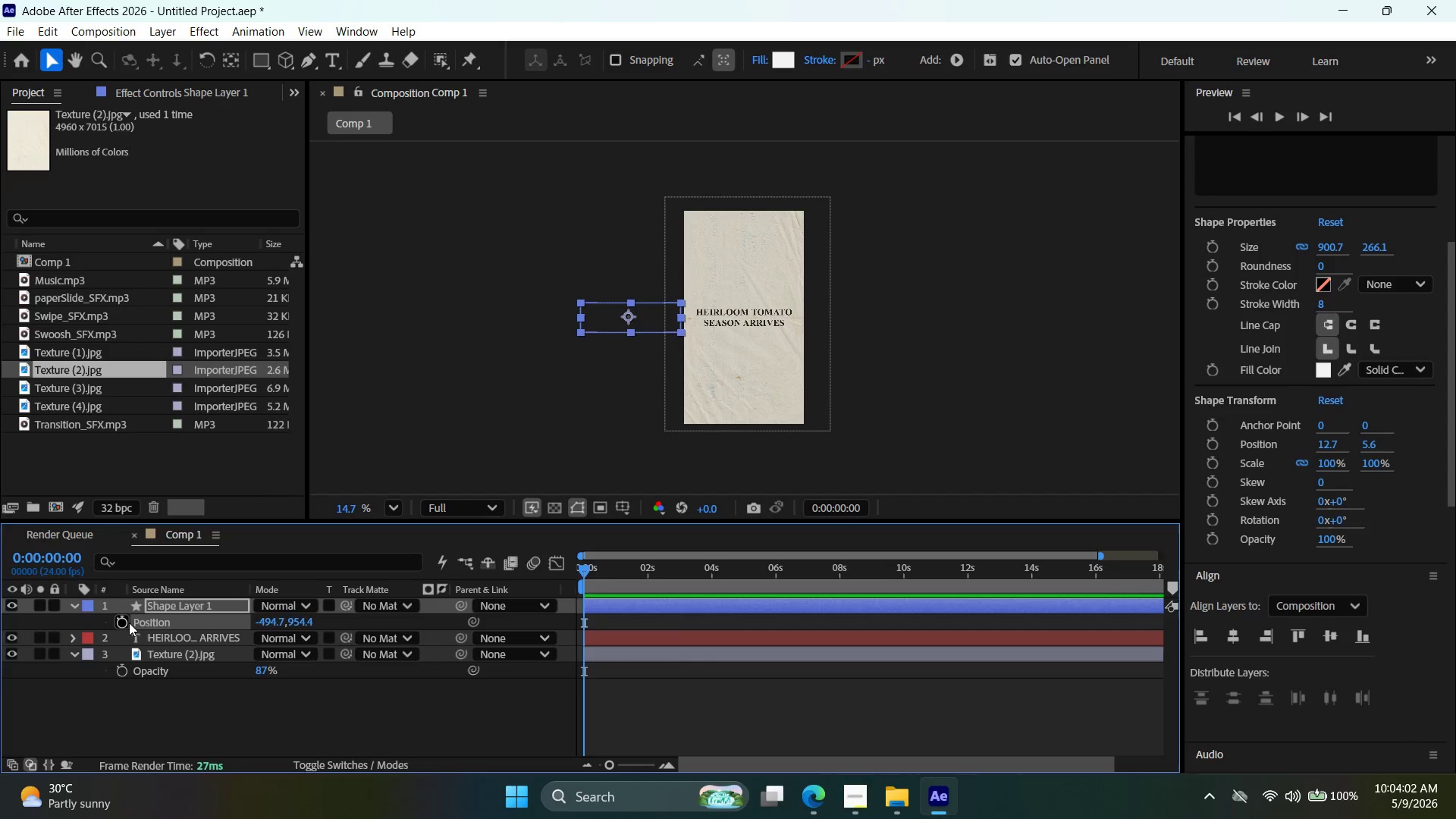 
left_click([125, 621])
 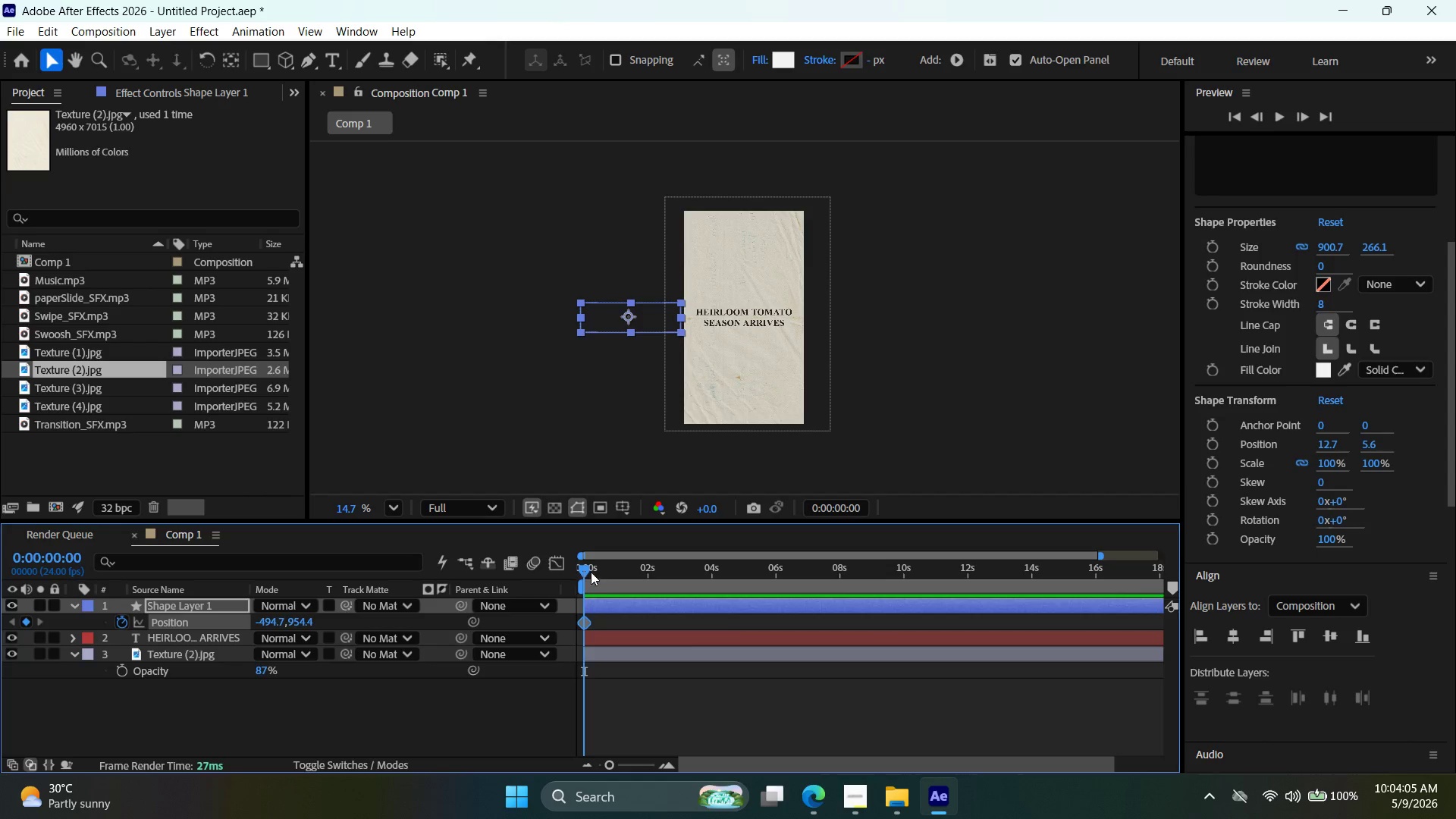 
scroll: coordinate [672, 639], scroll_direction: up, amount: 2.0
 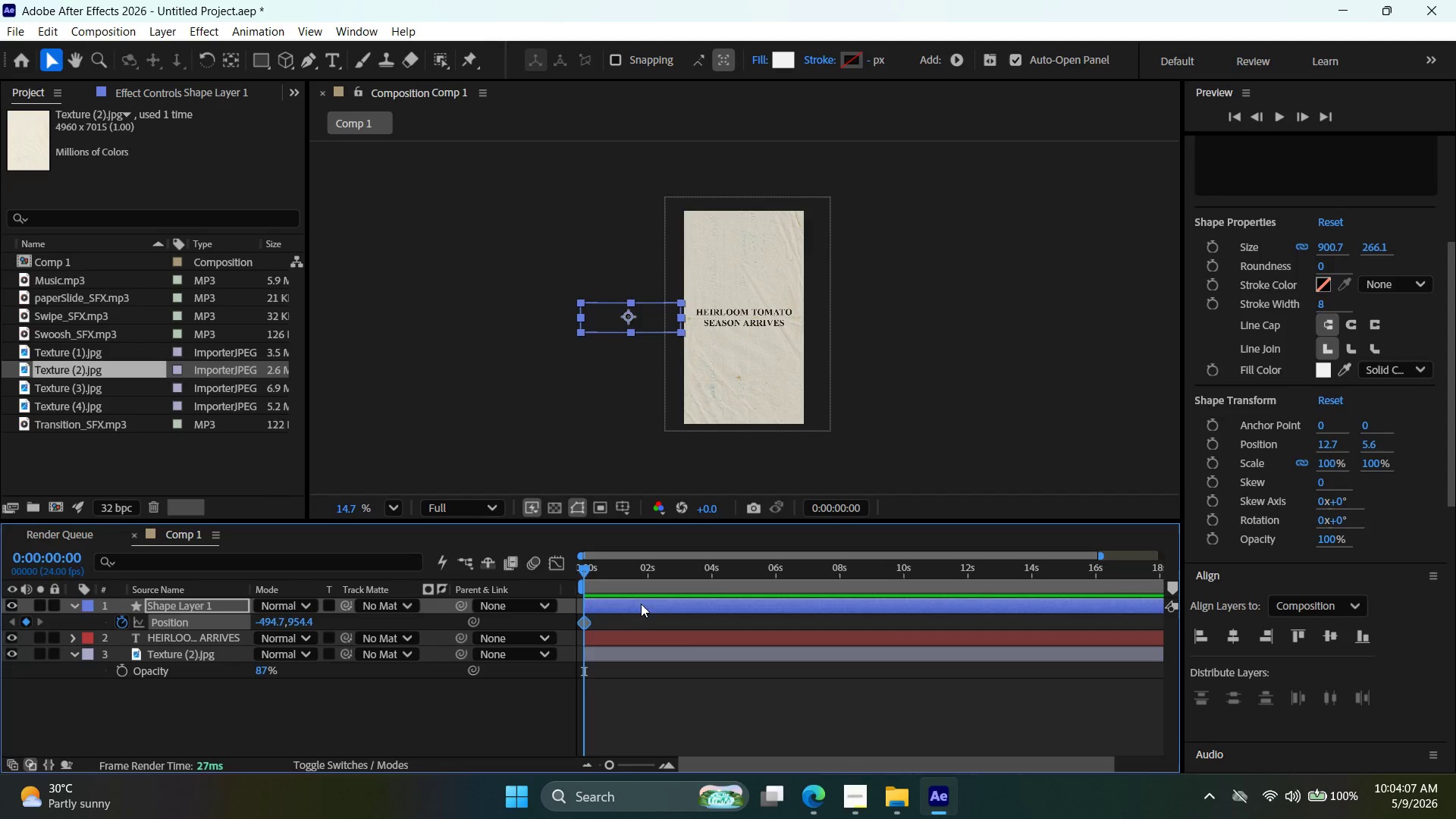 
key(Alt+AltLeft)
 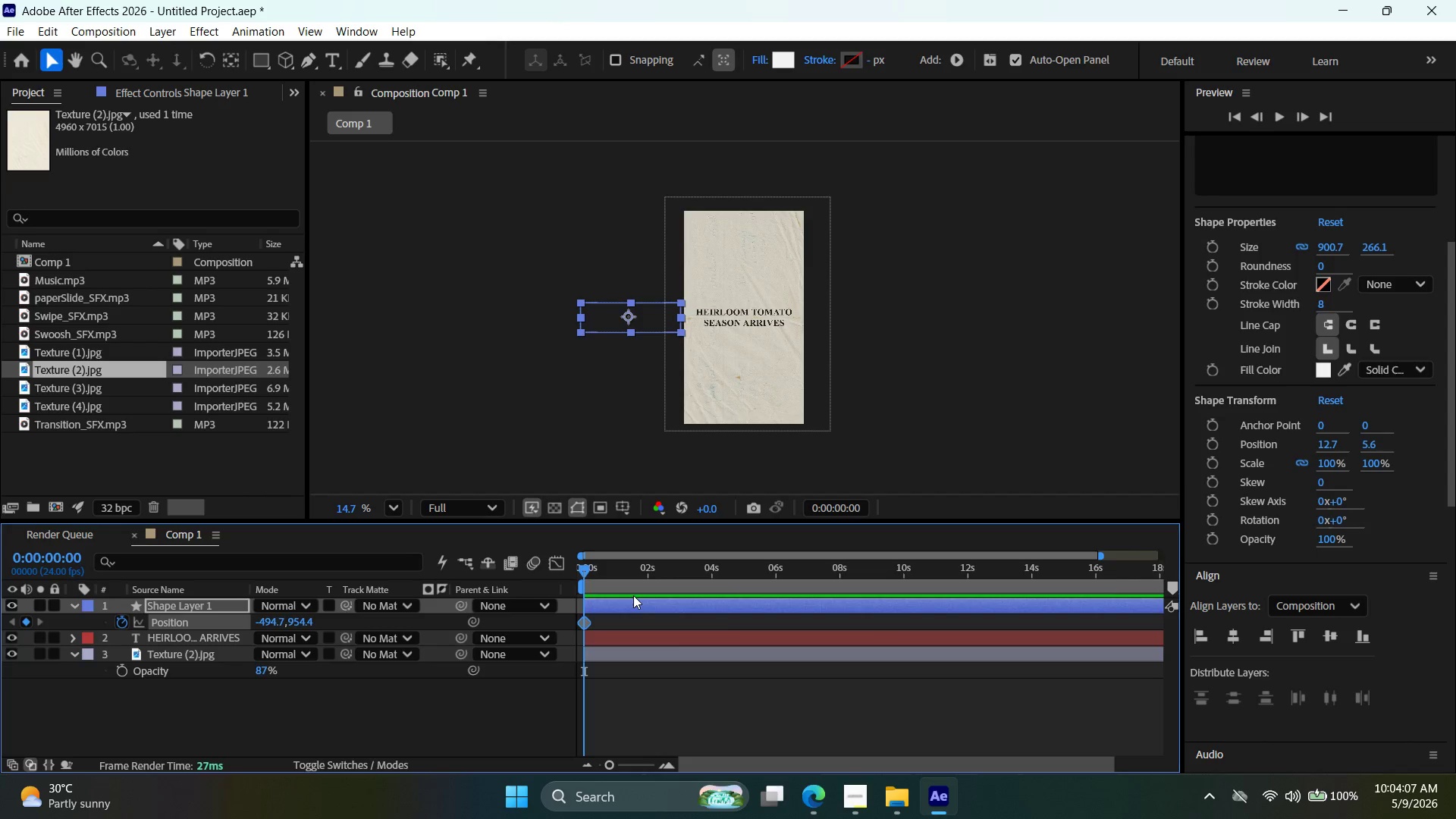 
scroll: coordinate [633, 595], scroll_direction: up, amount: 2.0
 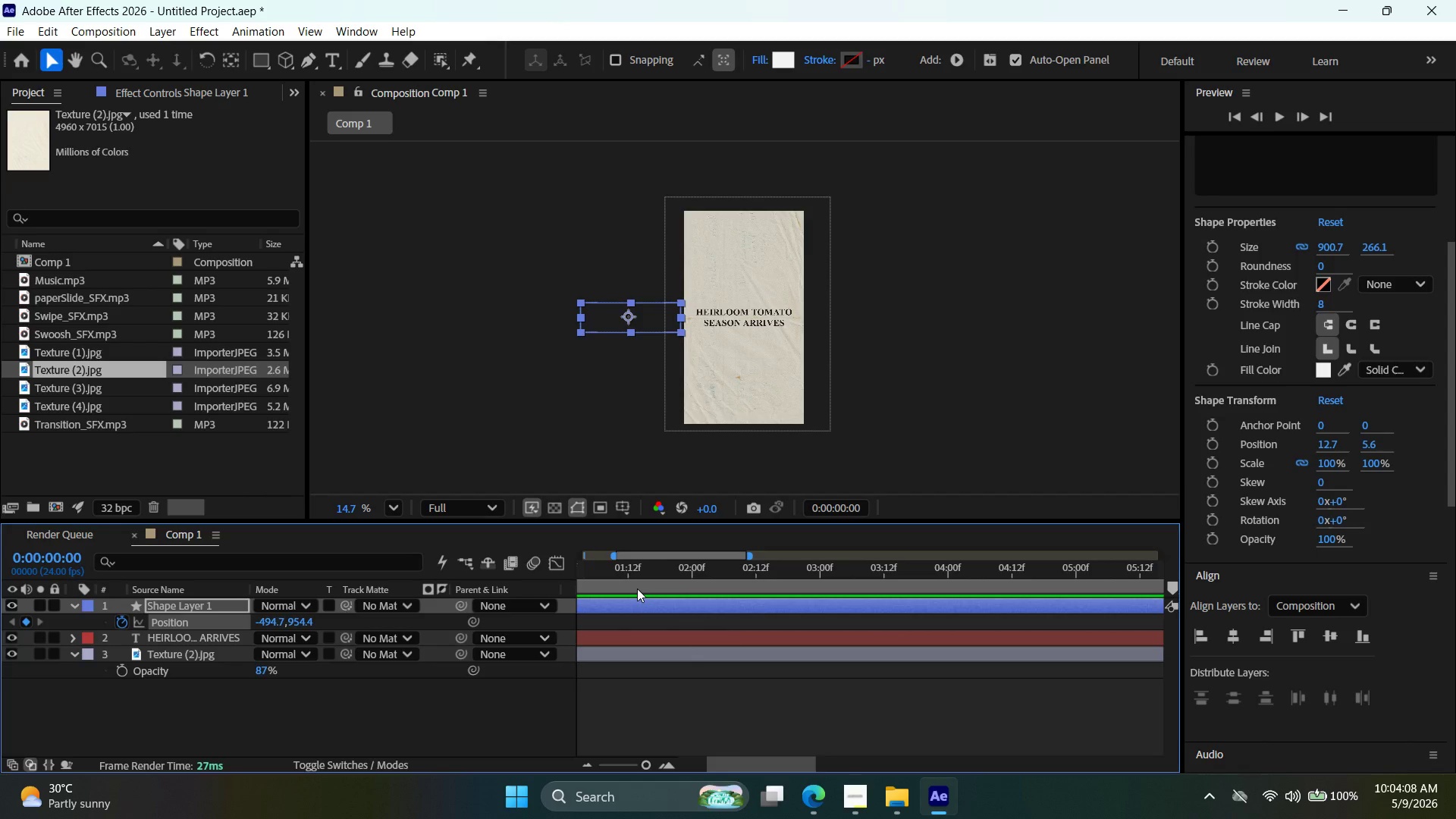 
hold_key(key=AltLeft, duration=0.47)
scroll: coordinate [637, 588], scroll_direction: up, amount: 1.0
 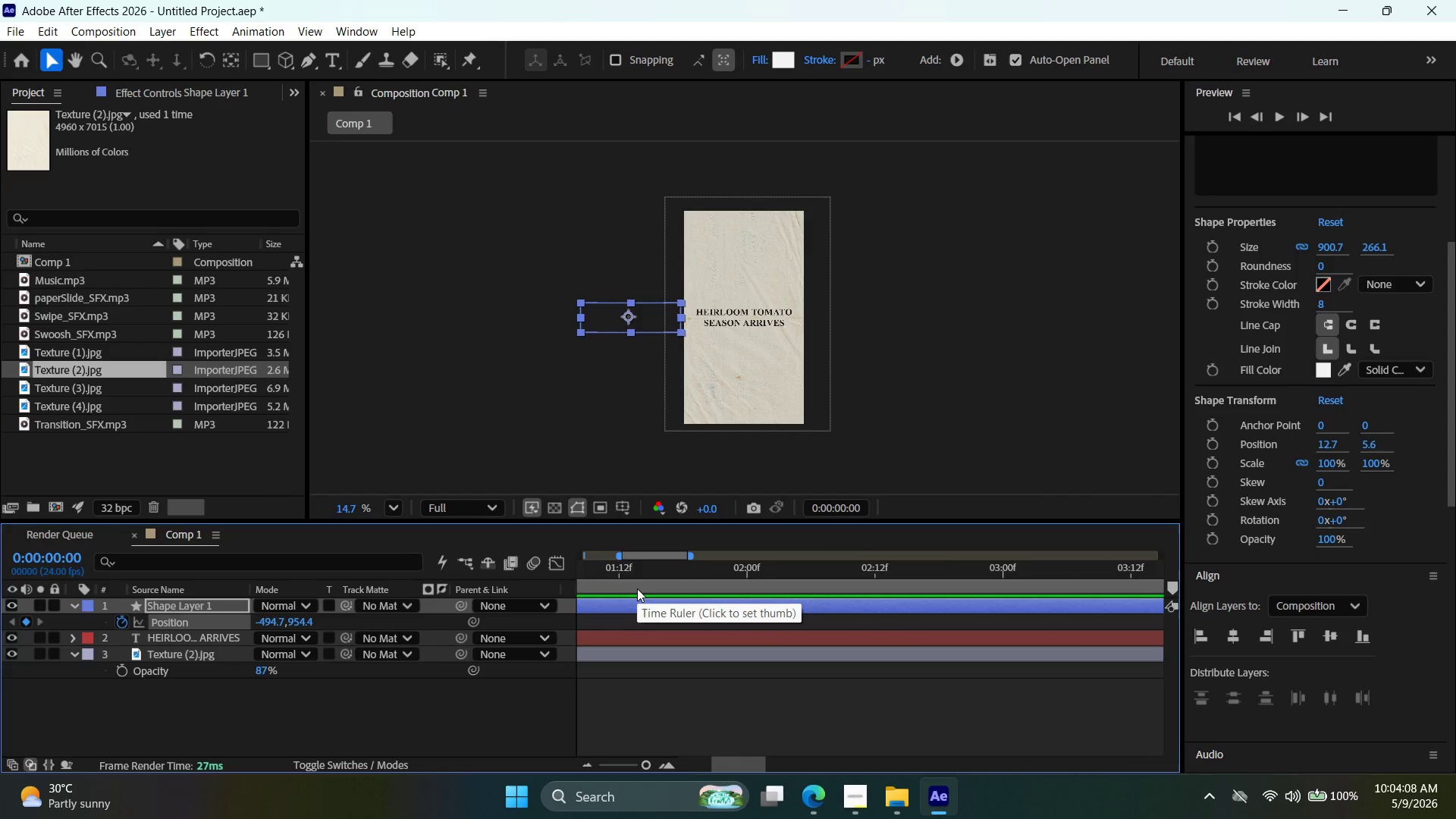 
key(Alt+AltLeft)
 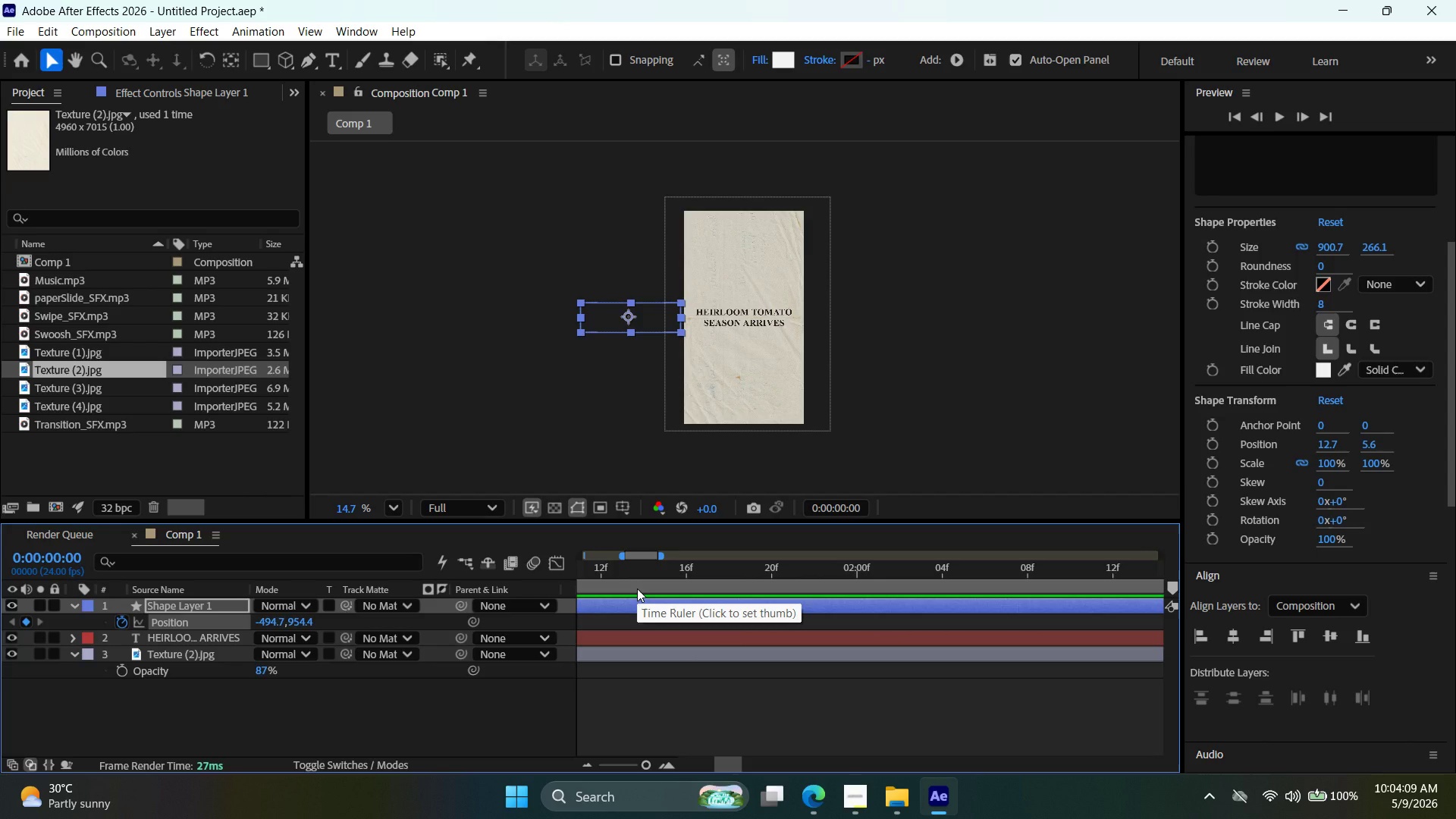 
key(Alt+AltLeft)
 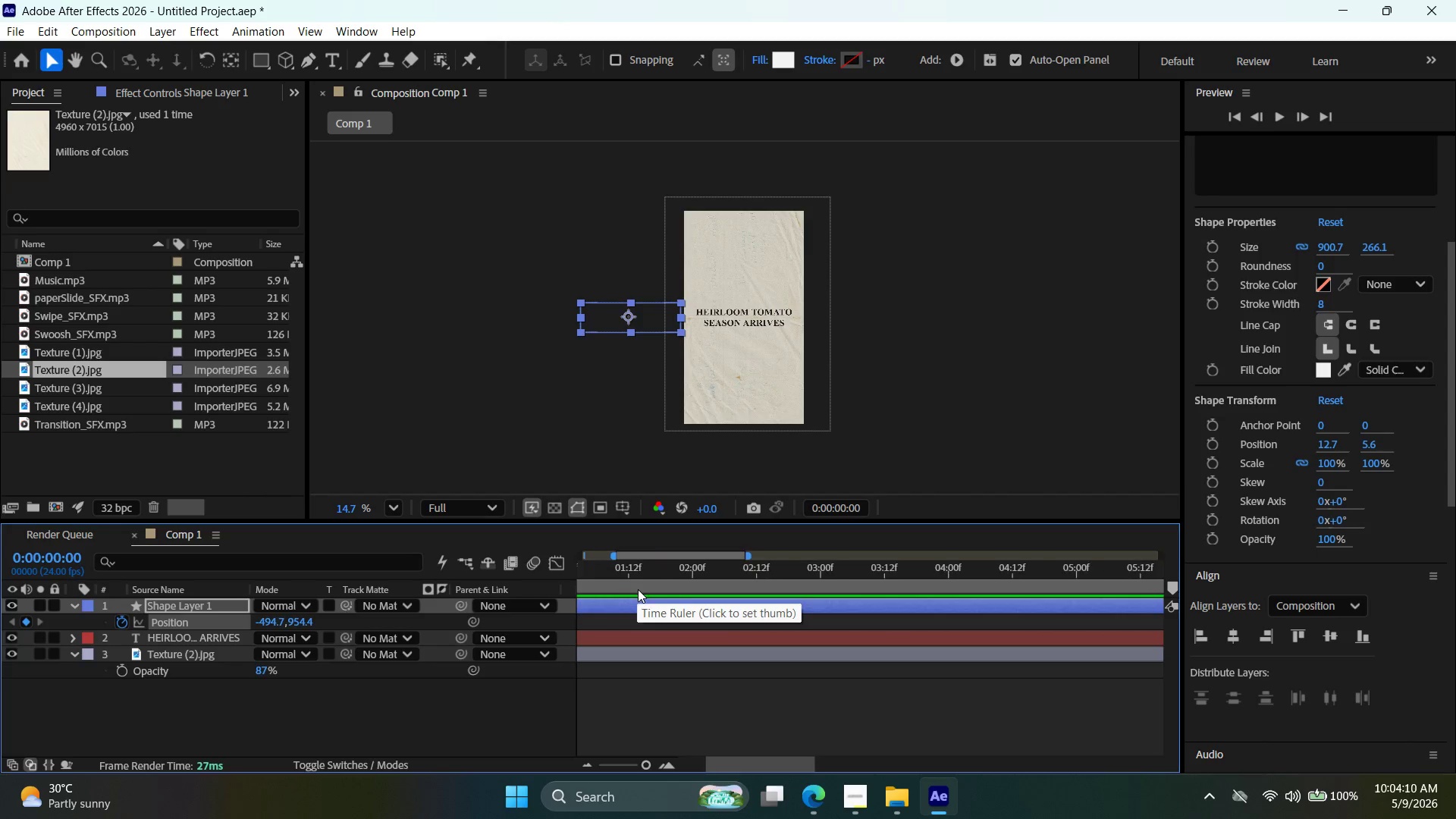 
scroll: coordinate [638, 589], scroll_direction: down, amount: 2.0
 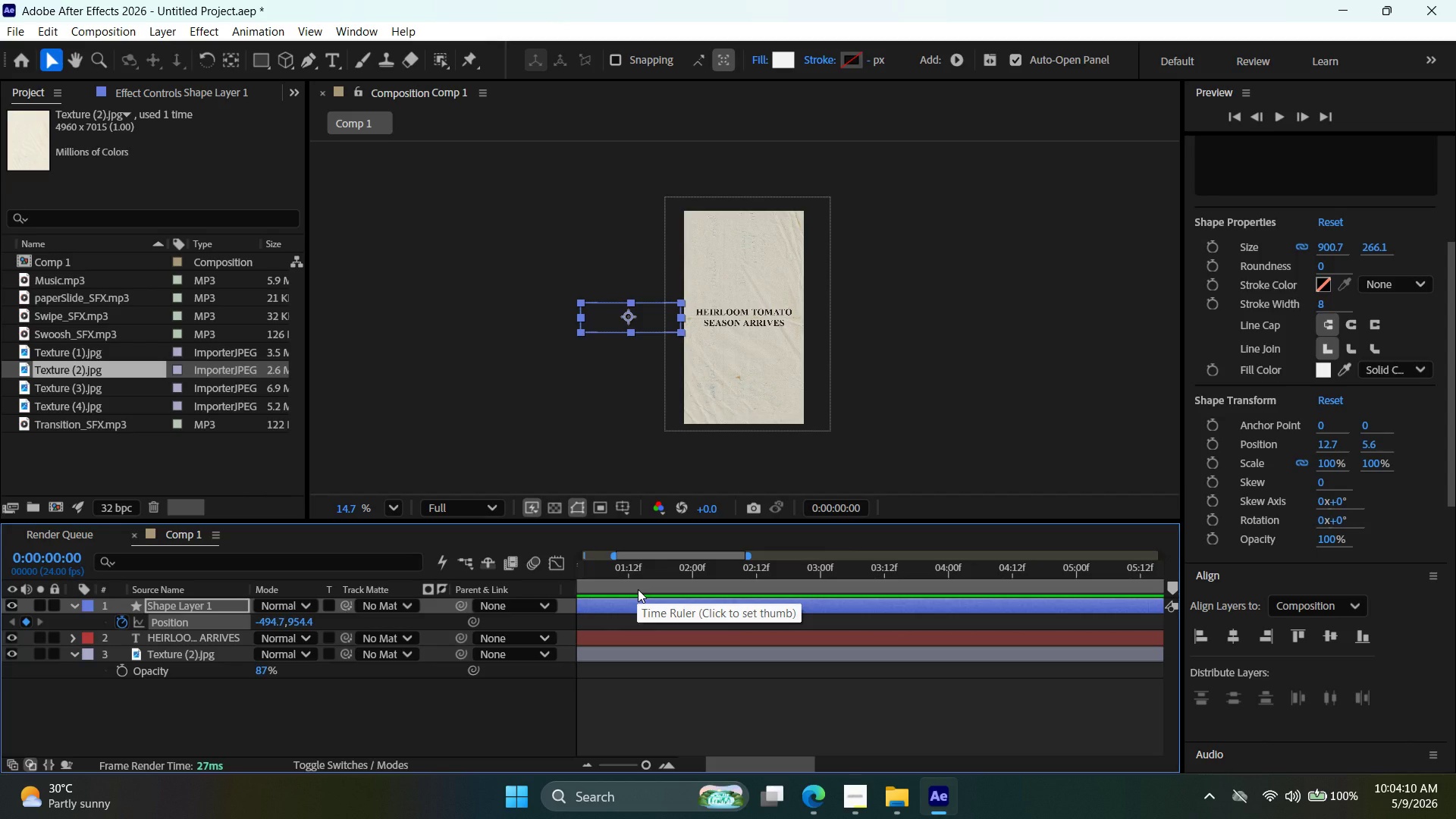 
key(Alt+AltLeft)
 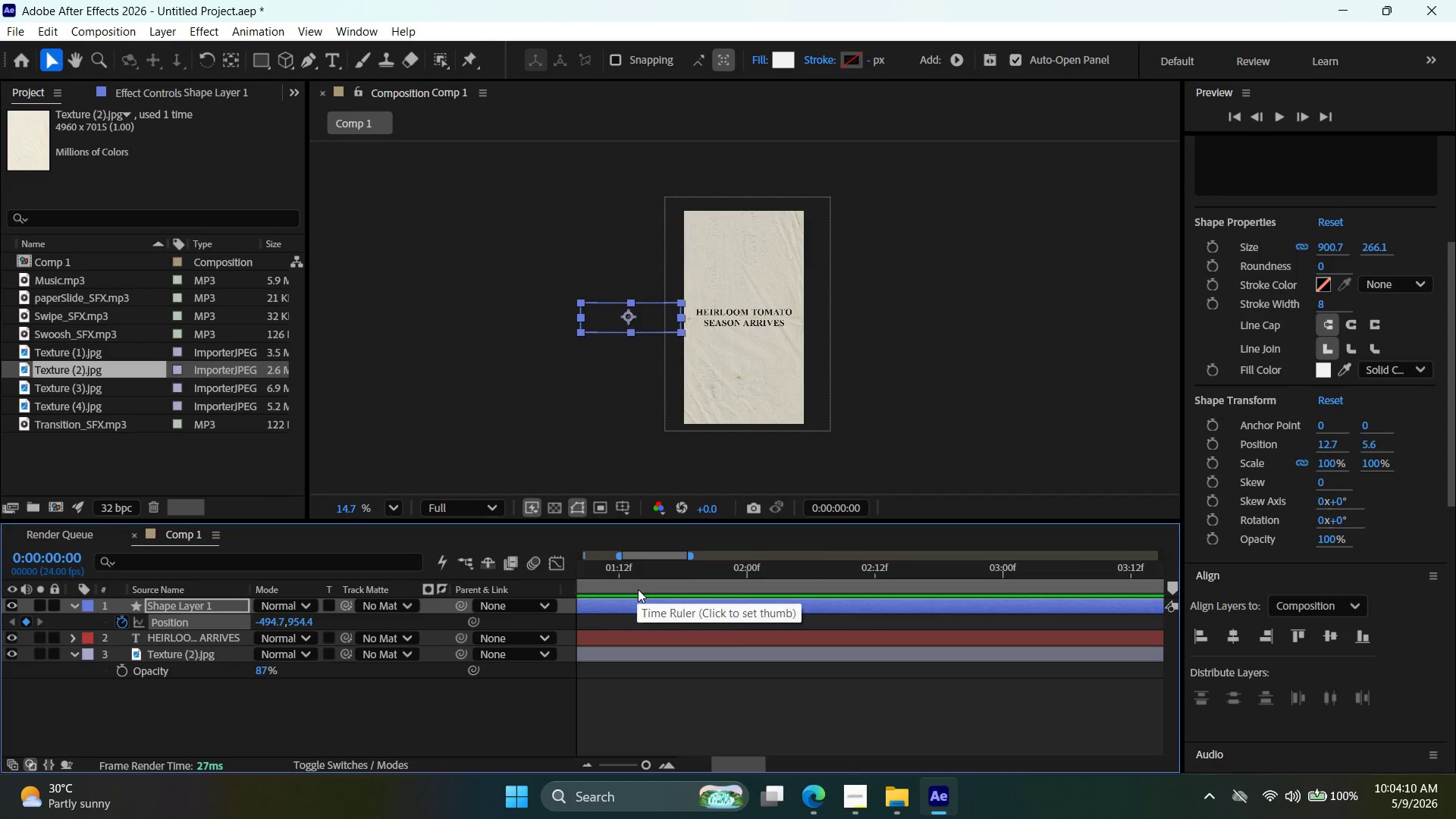 
scroll: coordinate [638, 589], scroll_direction: up, amount: 1.0
 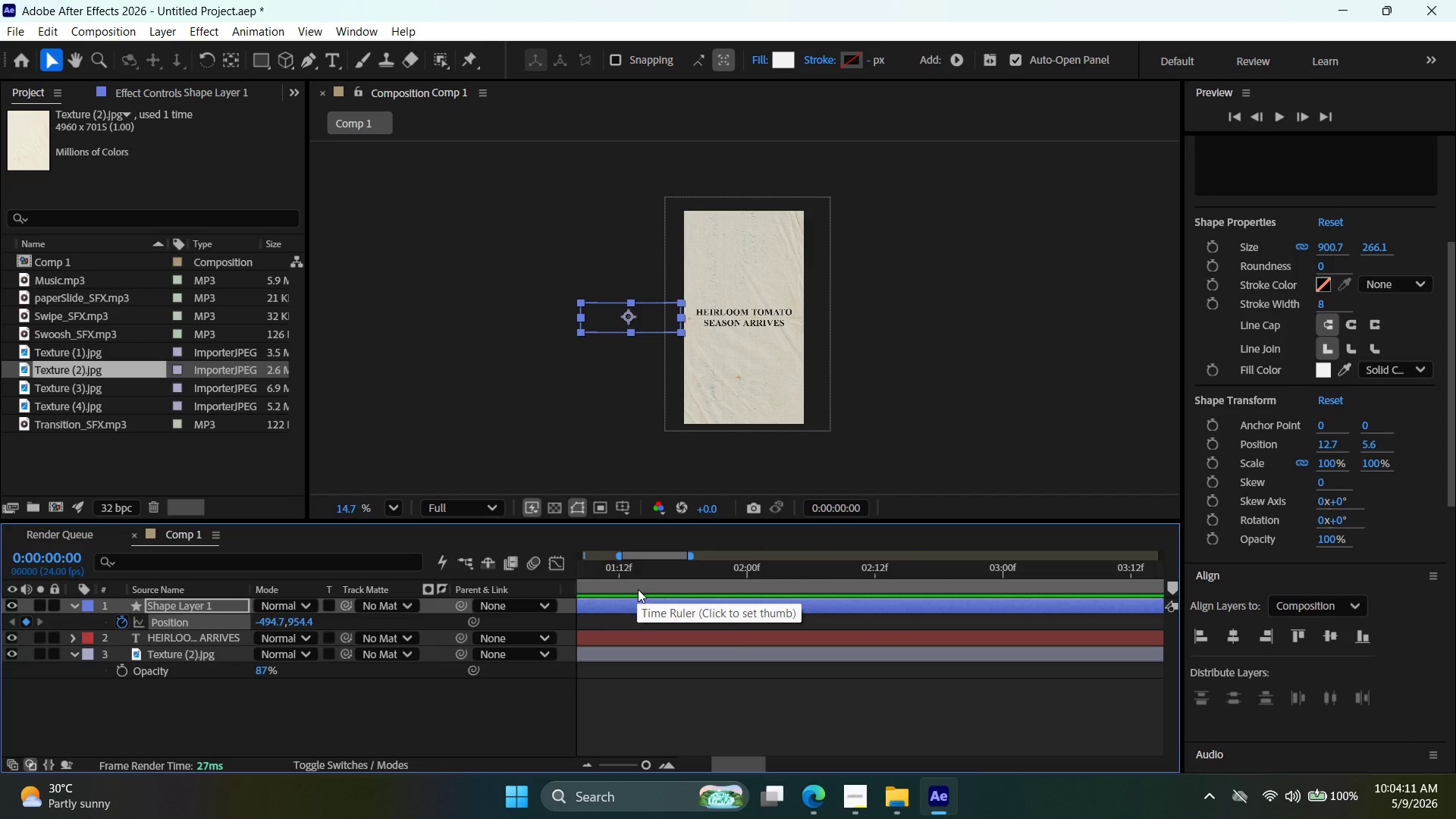 
hold_key(key=AltLeft, duration=2.41)
scroll: coordinate [638, 589], scroll_direction: down, amount: 1.0
 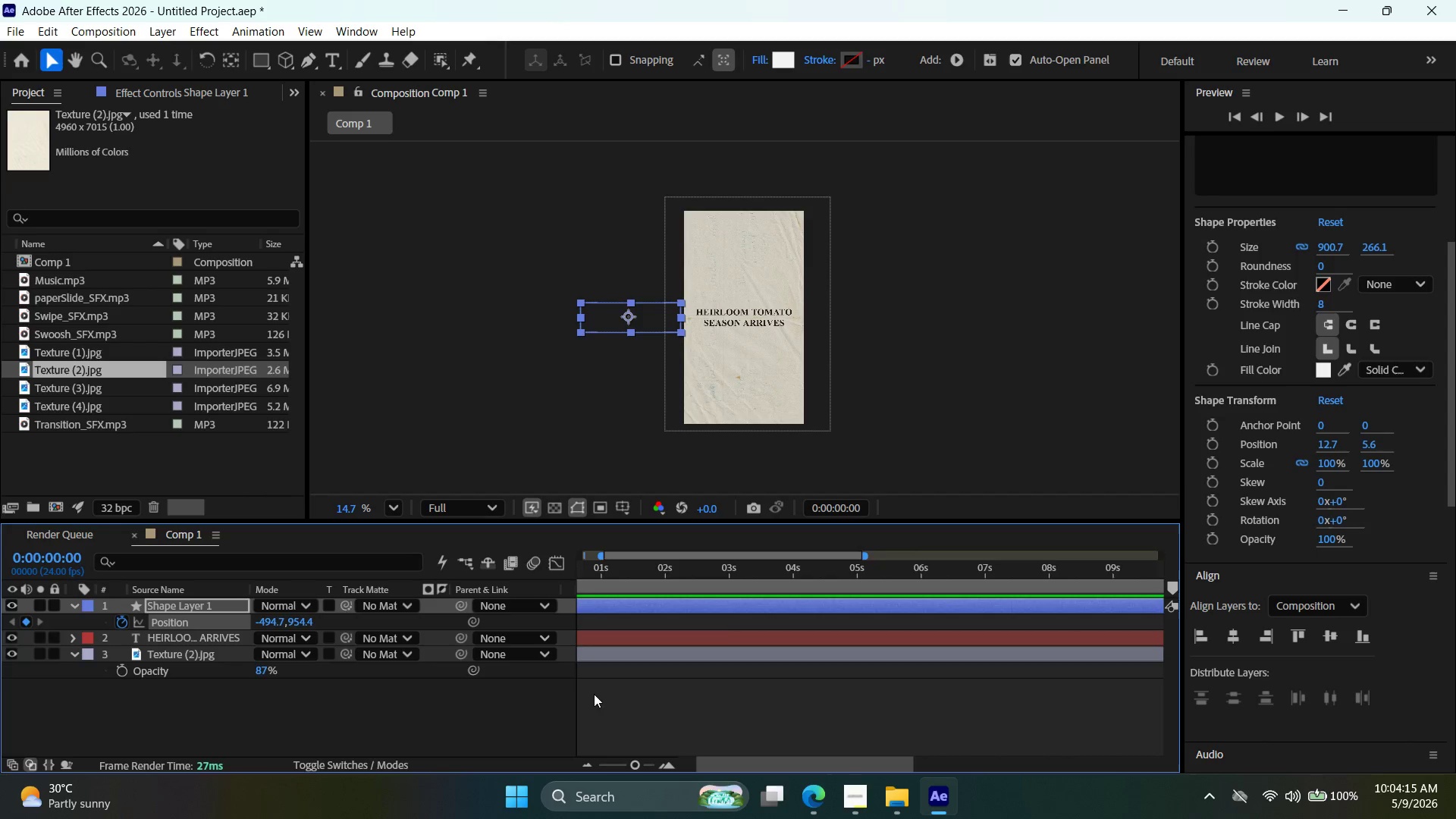 
left_click([604, 541])
 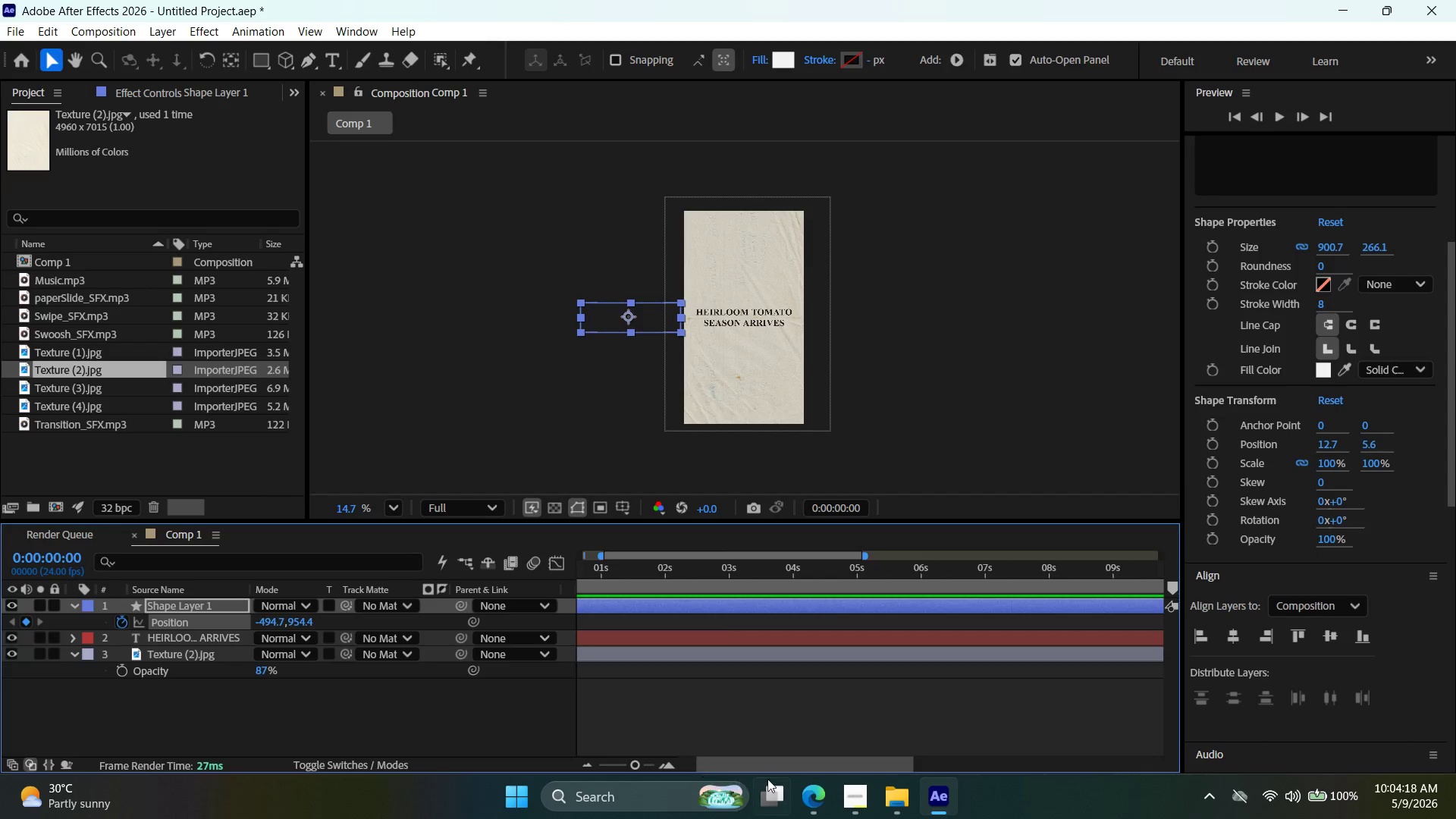 
left_click_drag(start_coordinate=[769, 761], to_coordinate=[703, 753])
 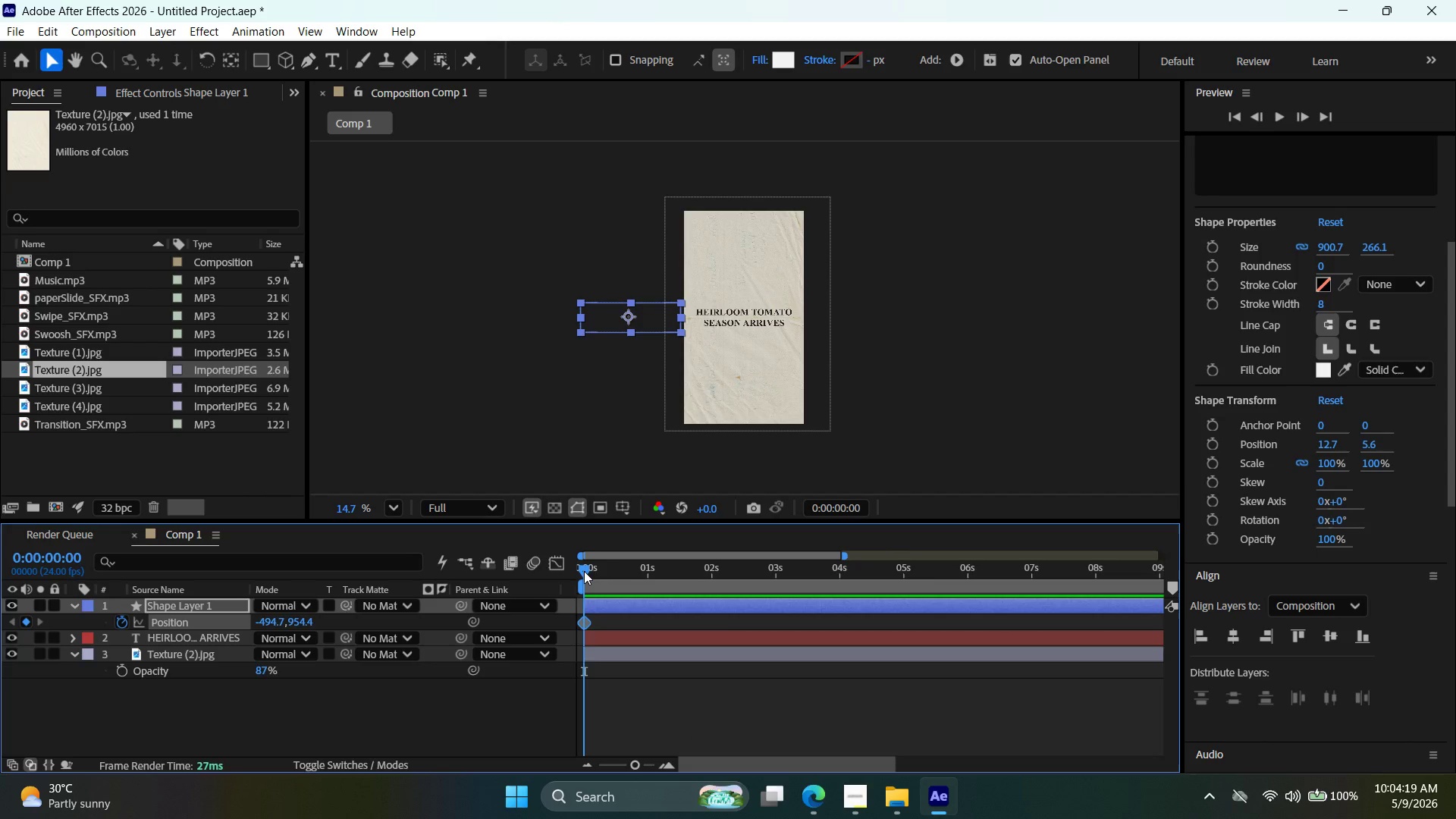 
left_click_drag(start_coordinate=[584, 571], to_coordinate=[648, 571])
 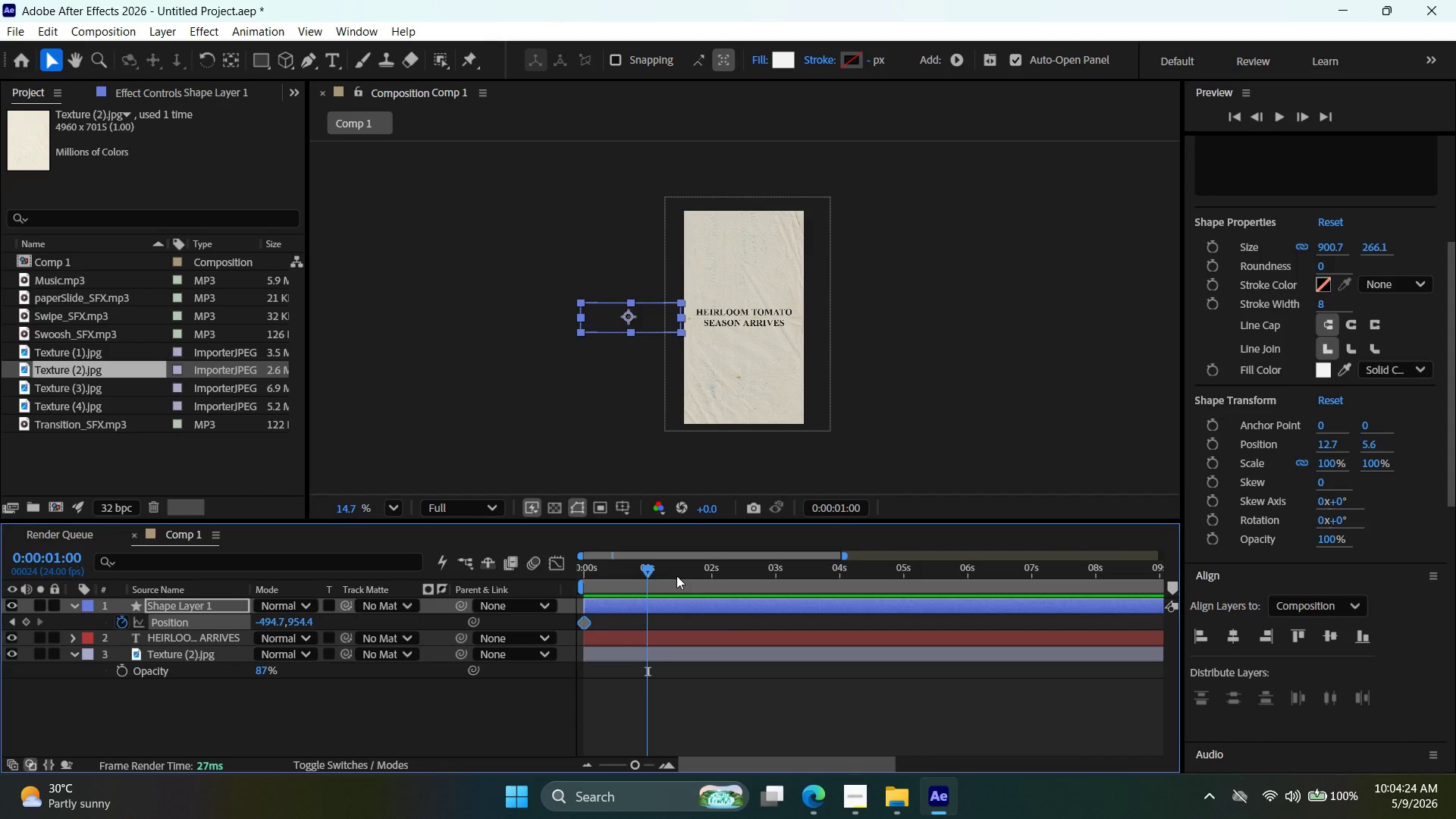 
double_click([1232, 636])
 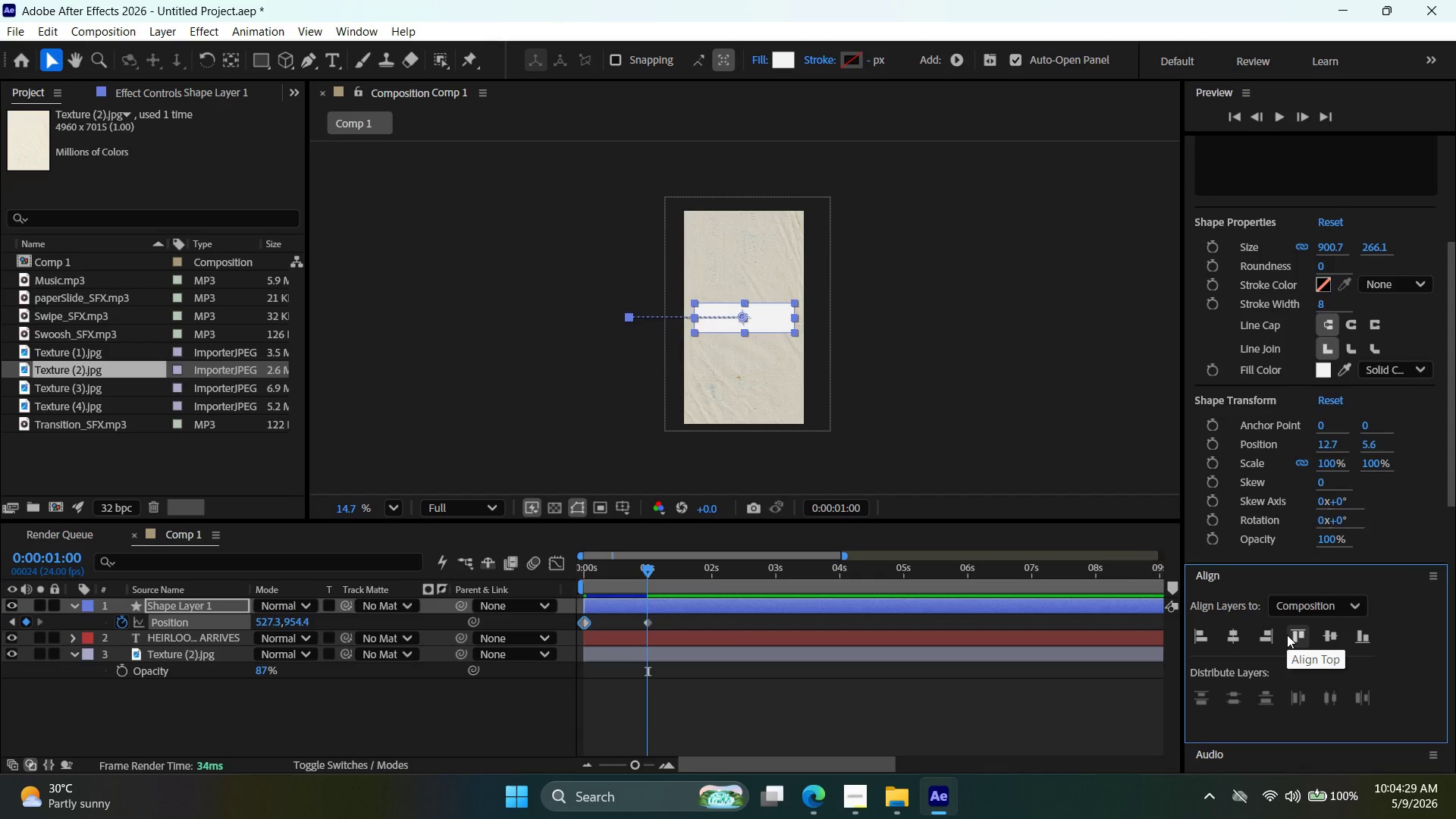 
wait(8.78)
 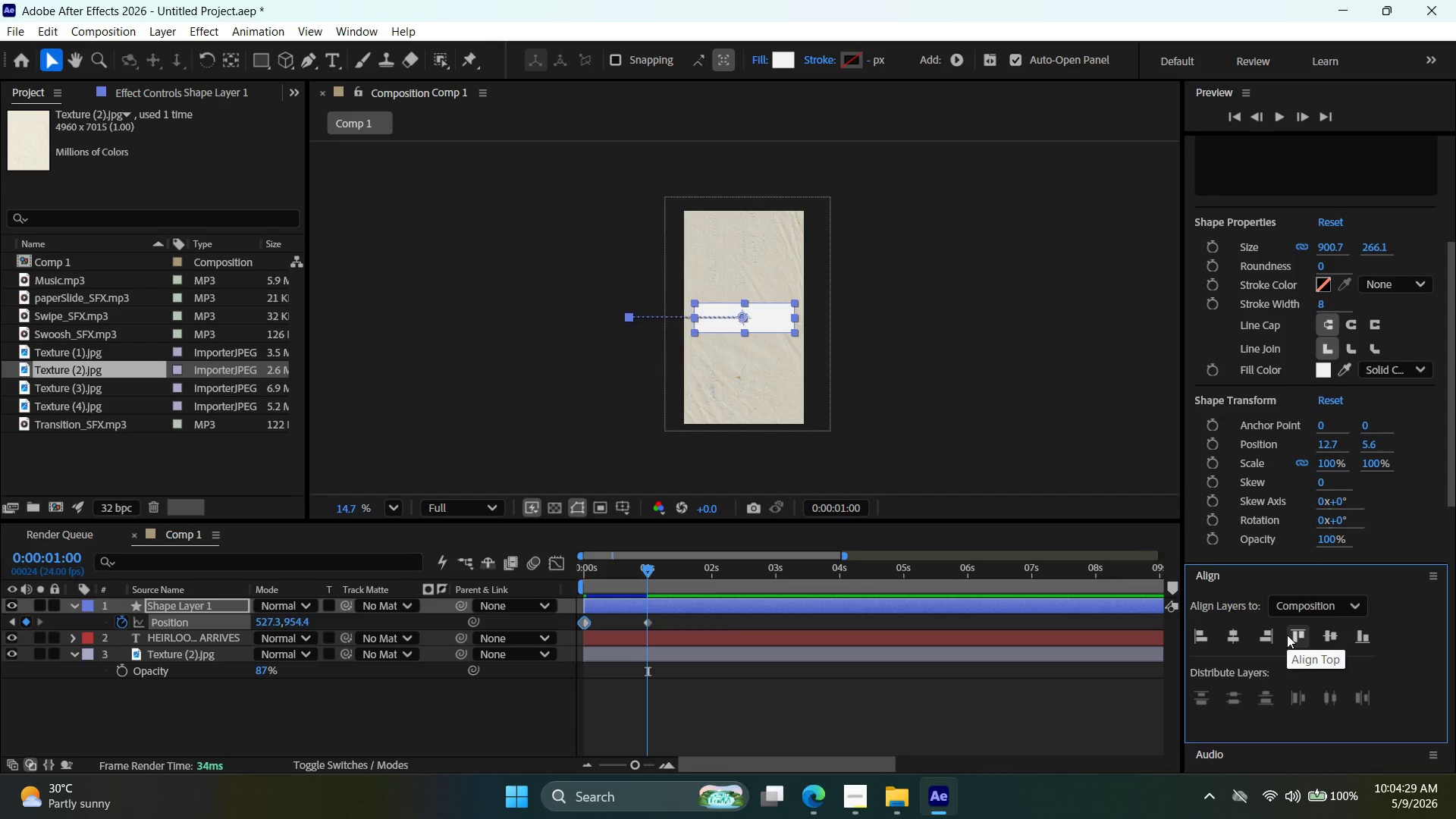 
mouse_move([1168, 629])
 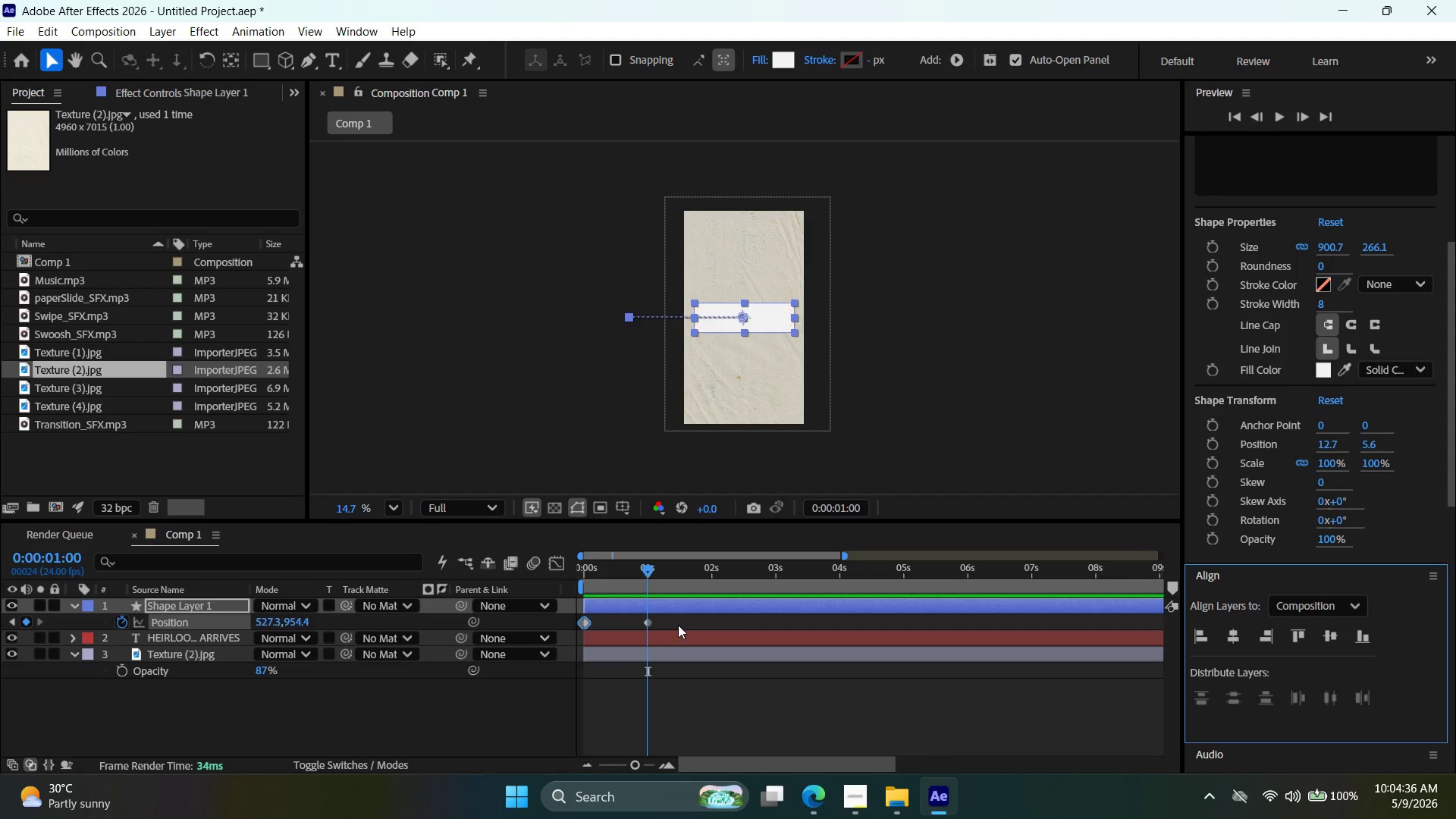 
left_click_drag(start_coordinate=[678, 623], to_coordinate=[561, 621])
 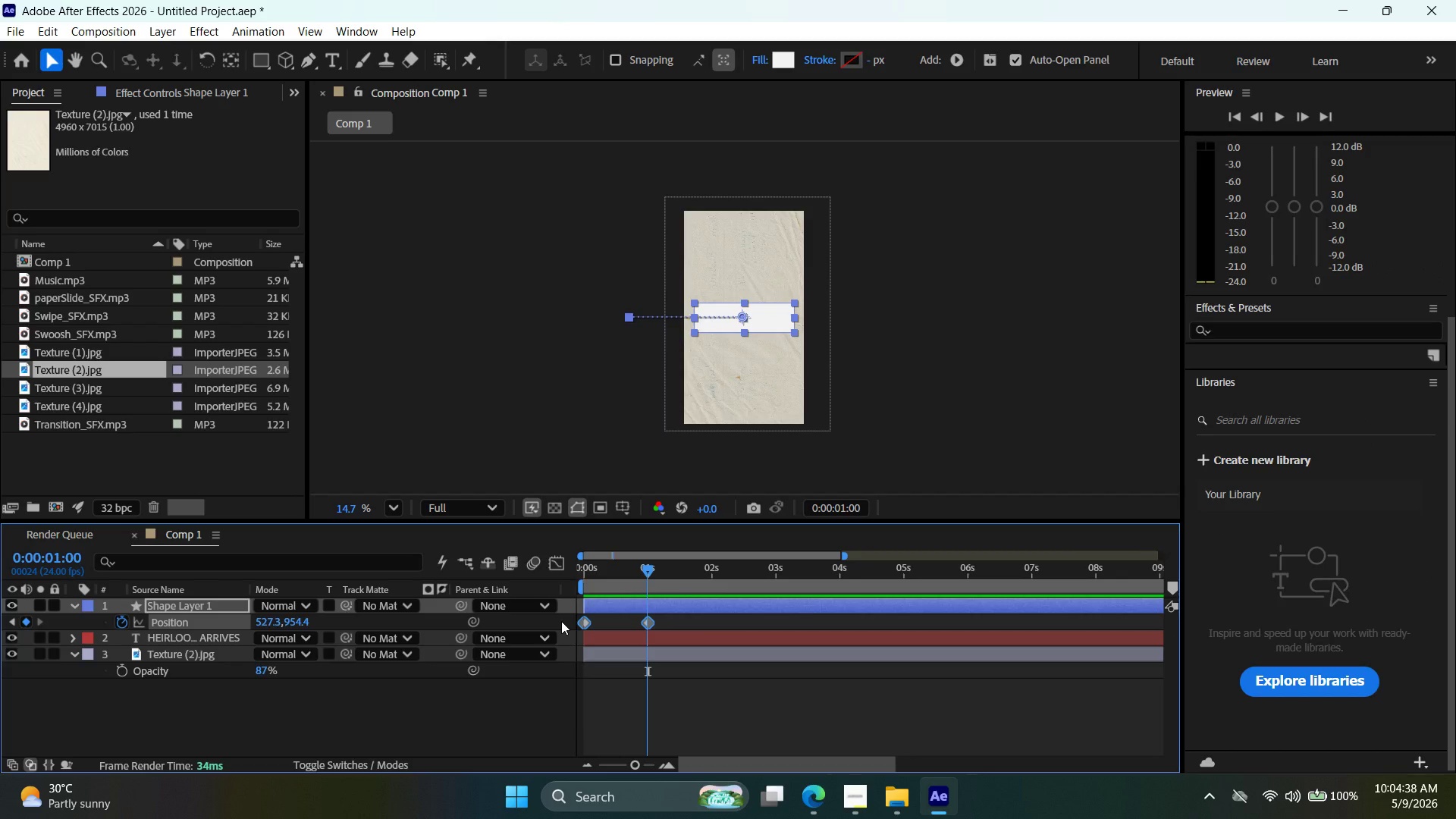 
key(F9)
 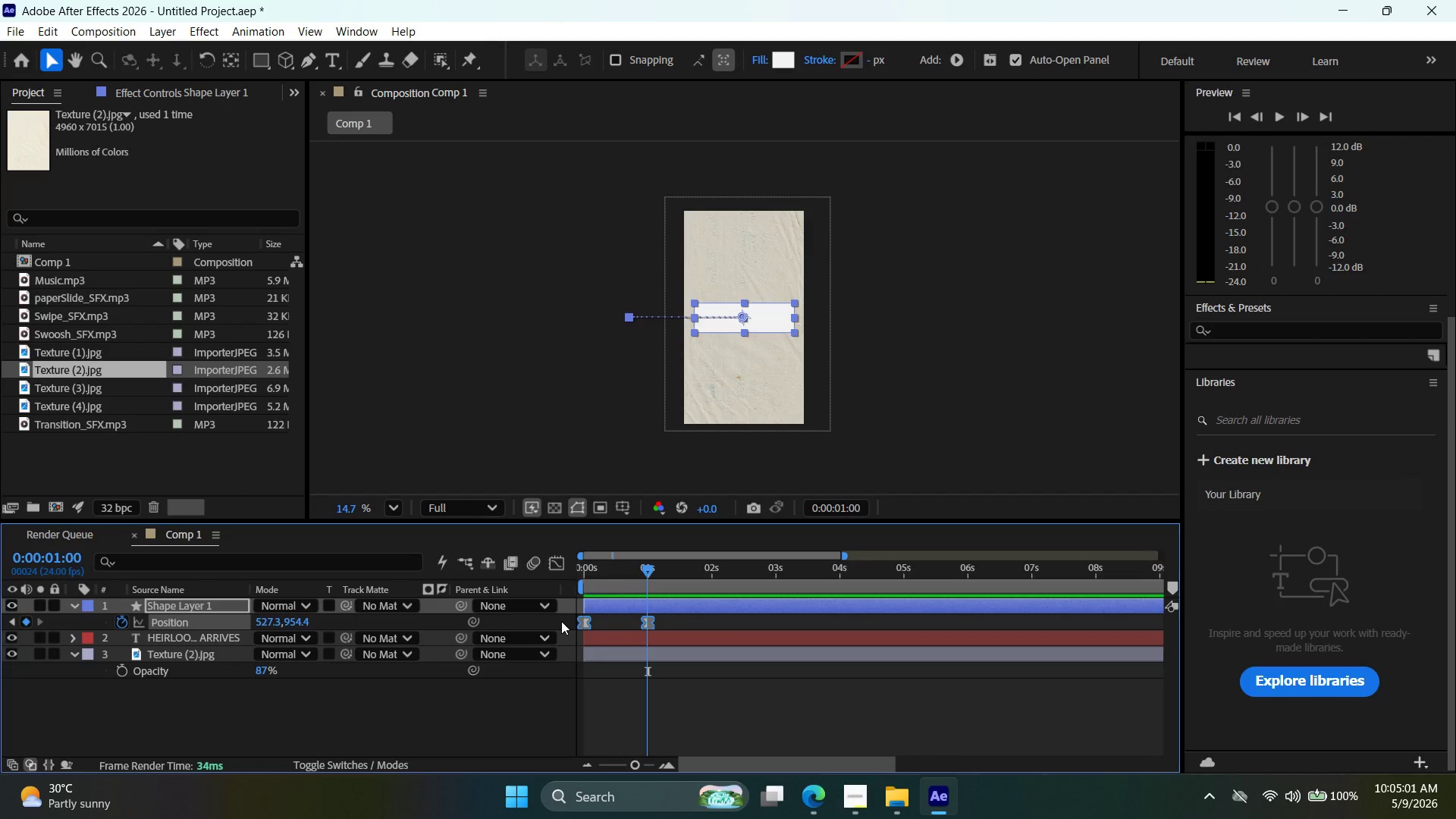 
wait(27.12)
 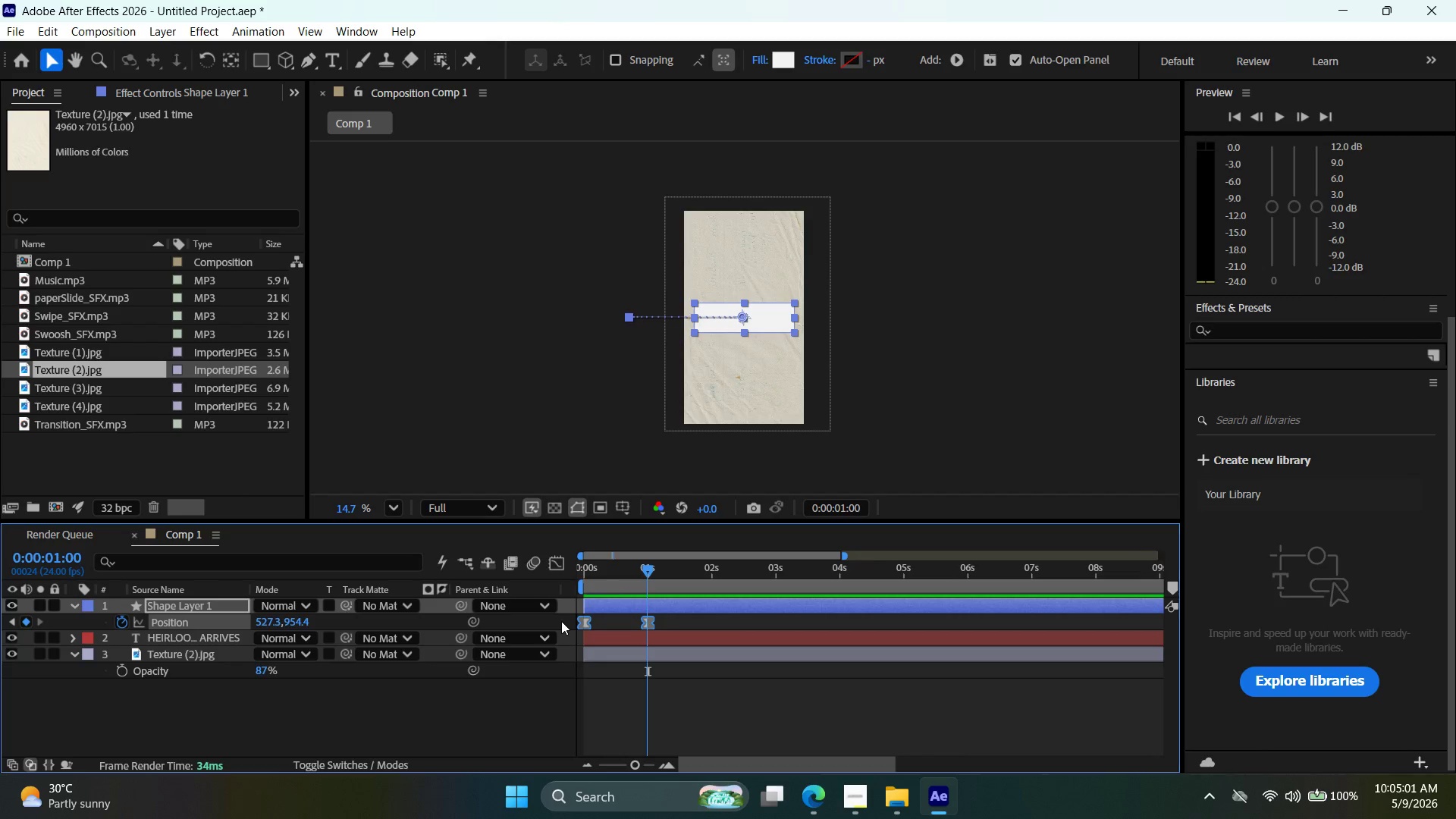 
left_click([694, 635])
 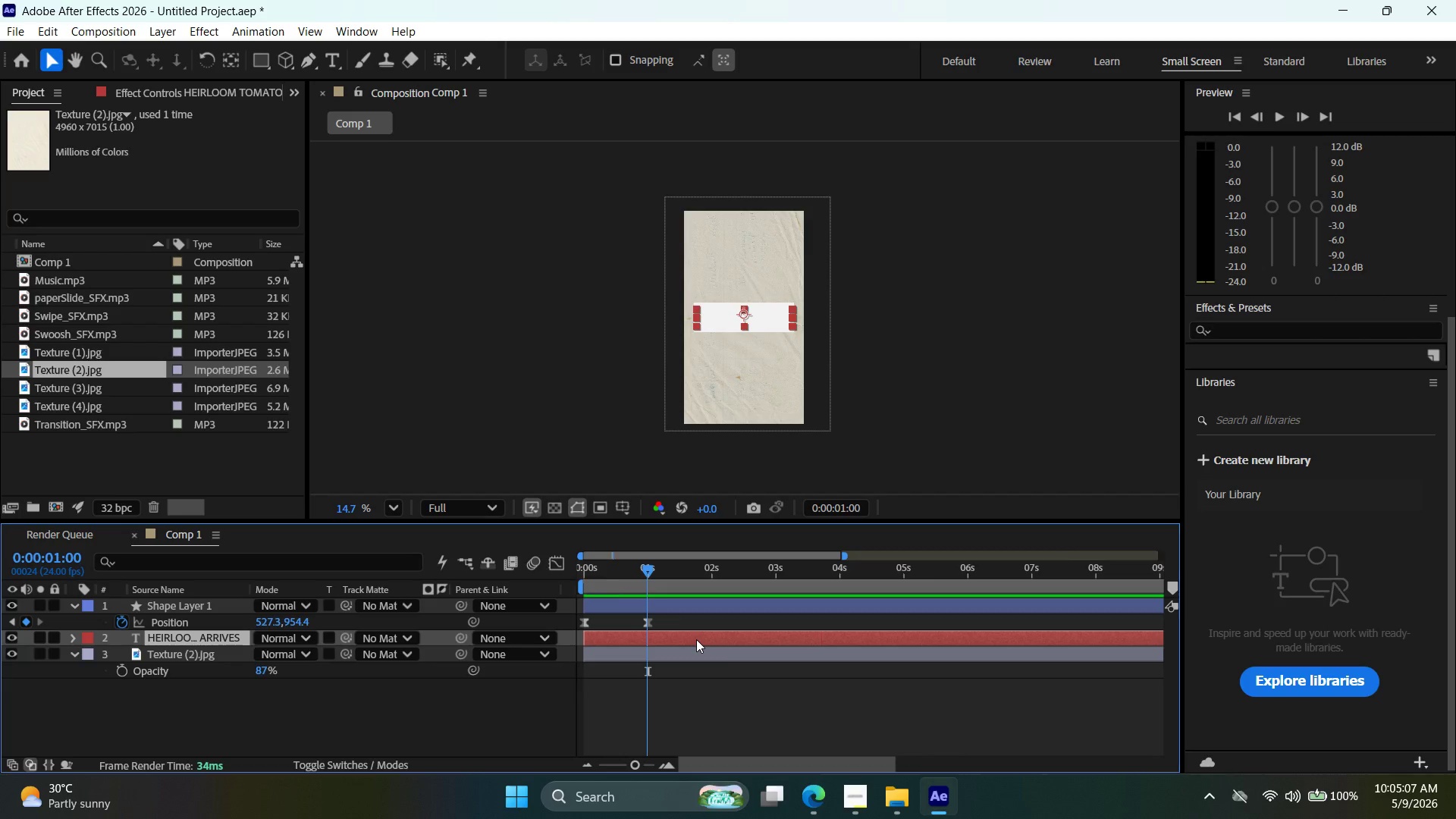 
key(Control+BracketLeft)
 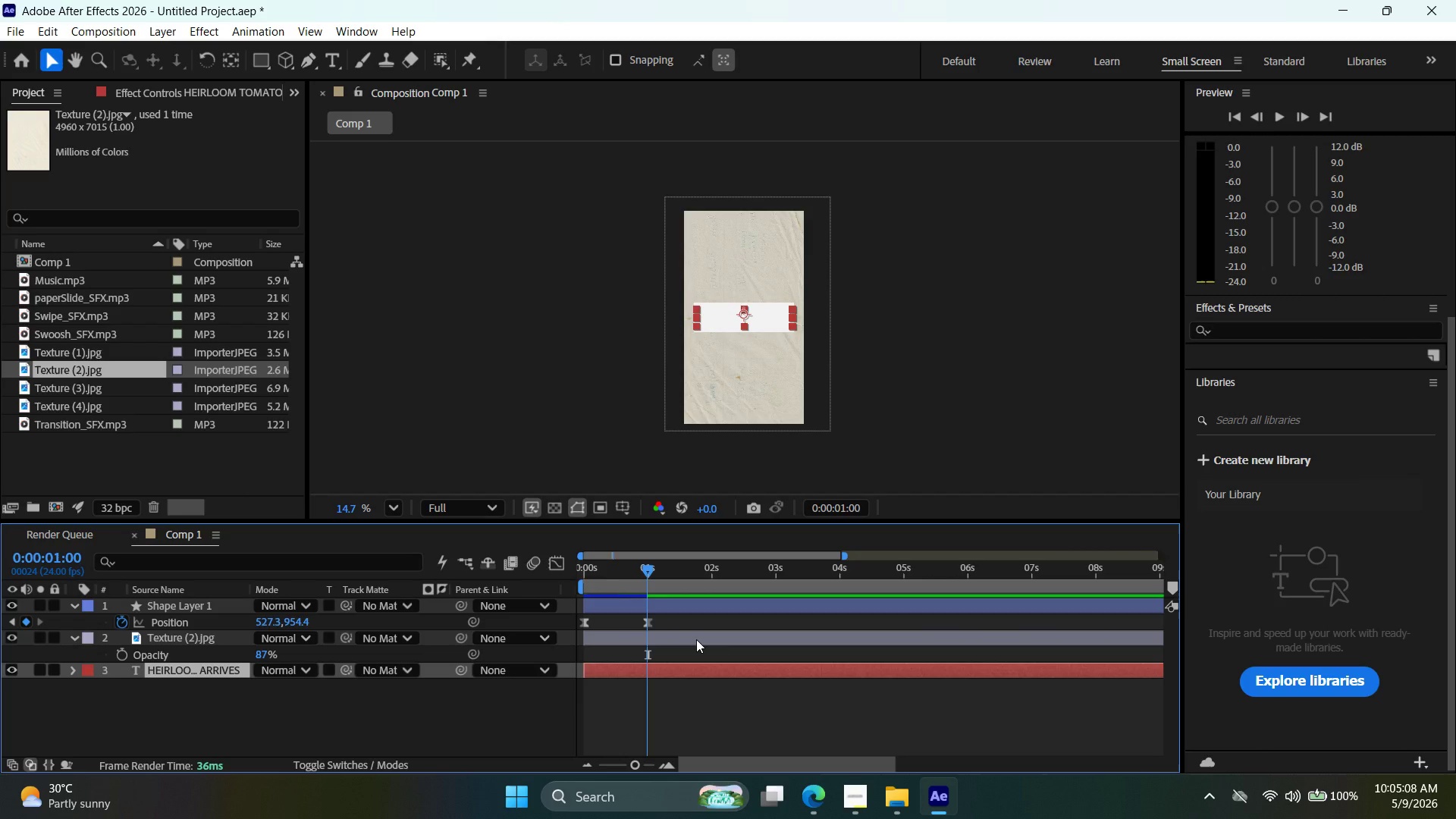 
key(Control+BracketRight)
 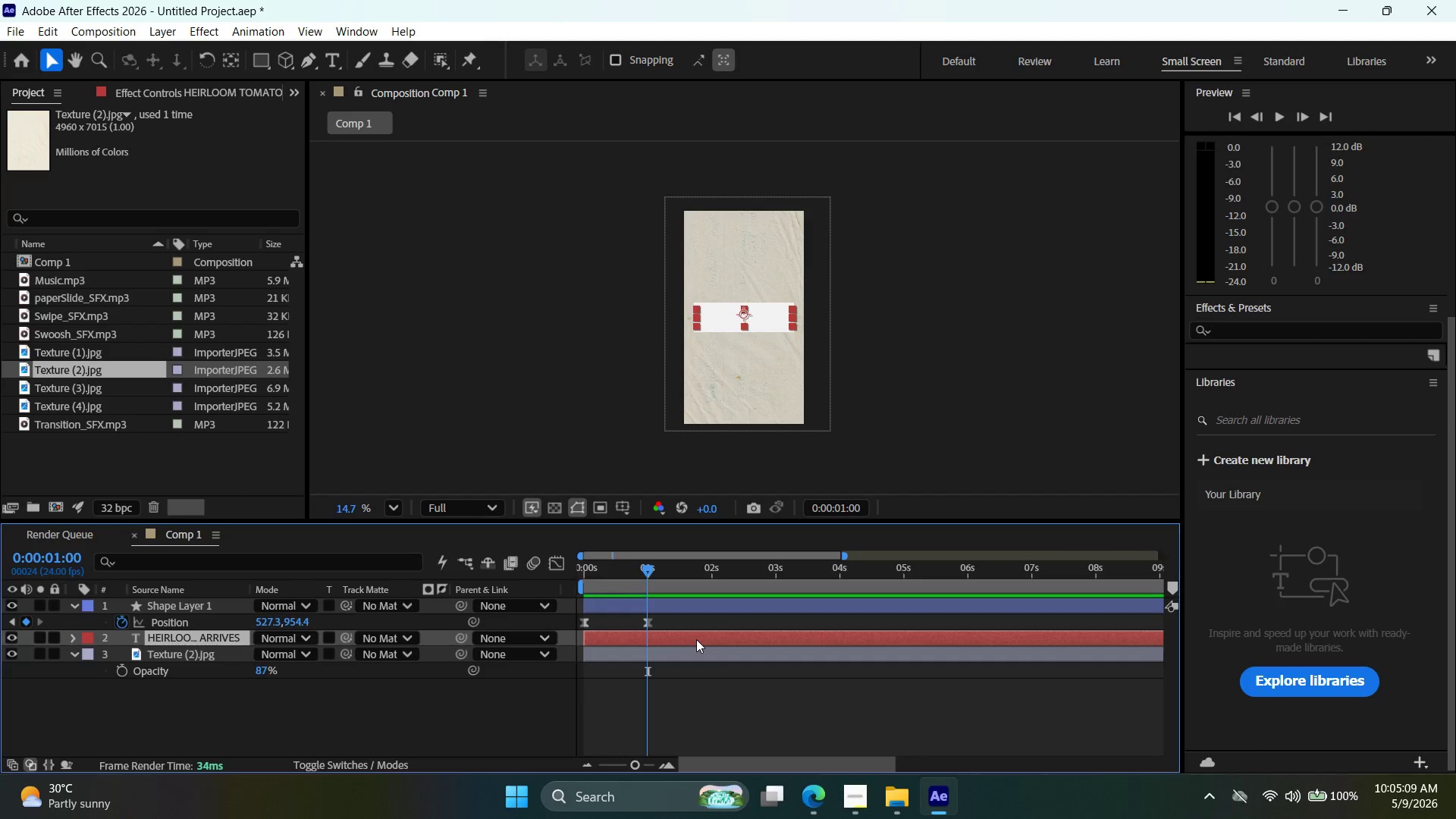 
key(Control+BracketRight)
 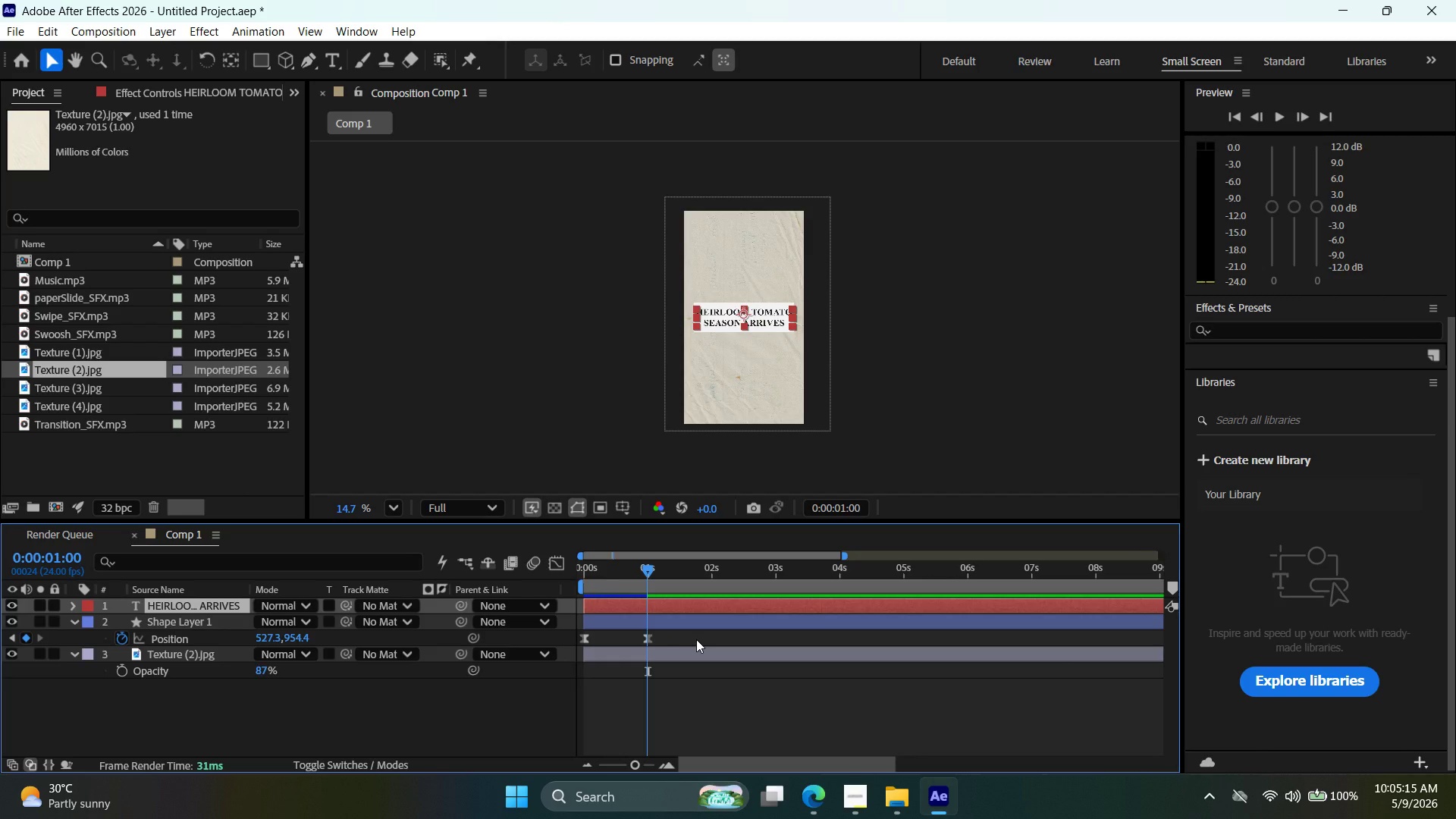 
wait(11.52)
 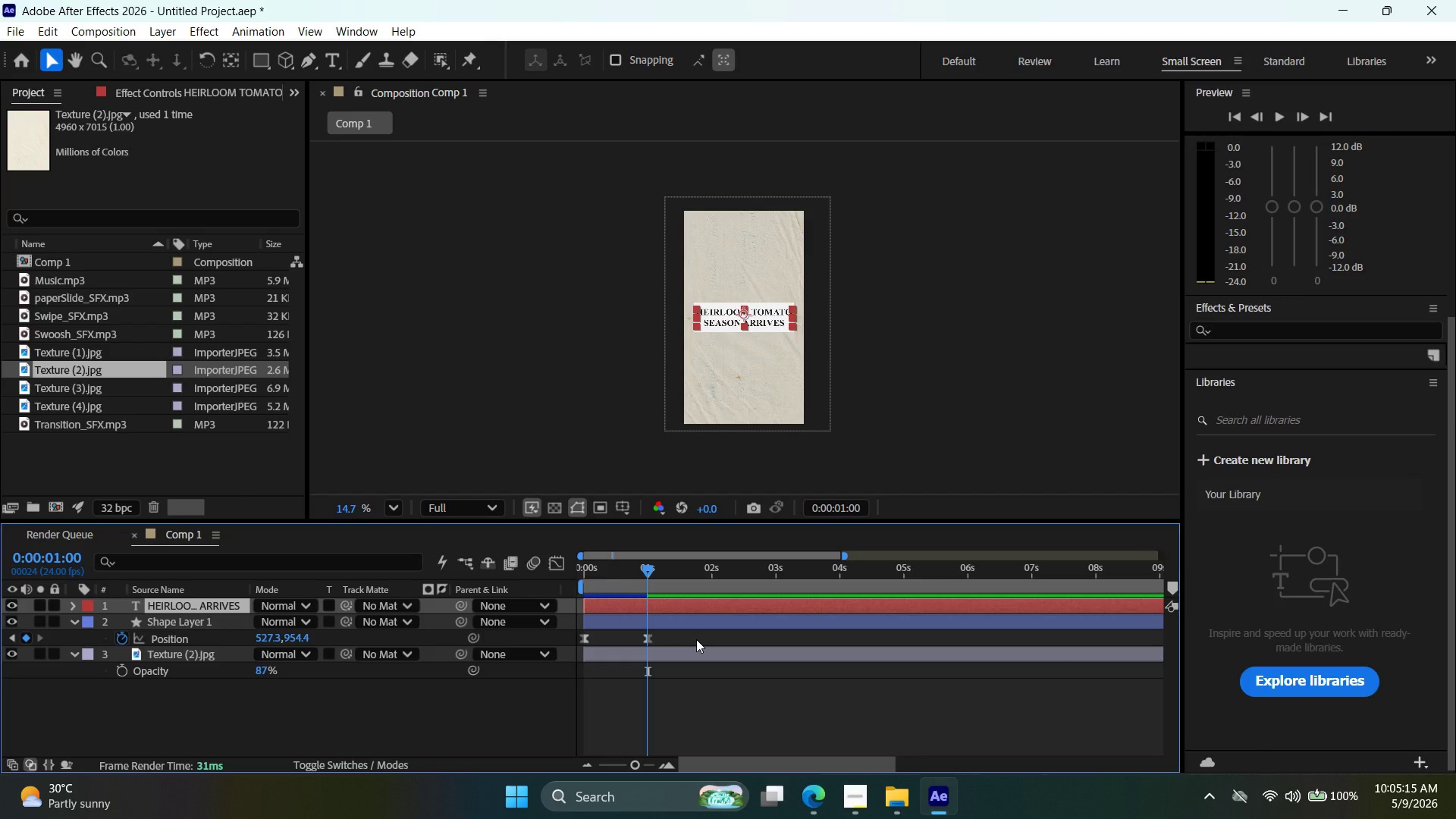 
hold_key(key=ArrowLeft, duration=1.5)
 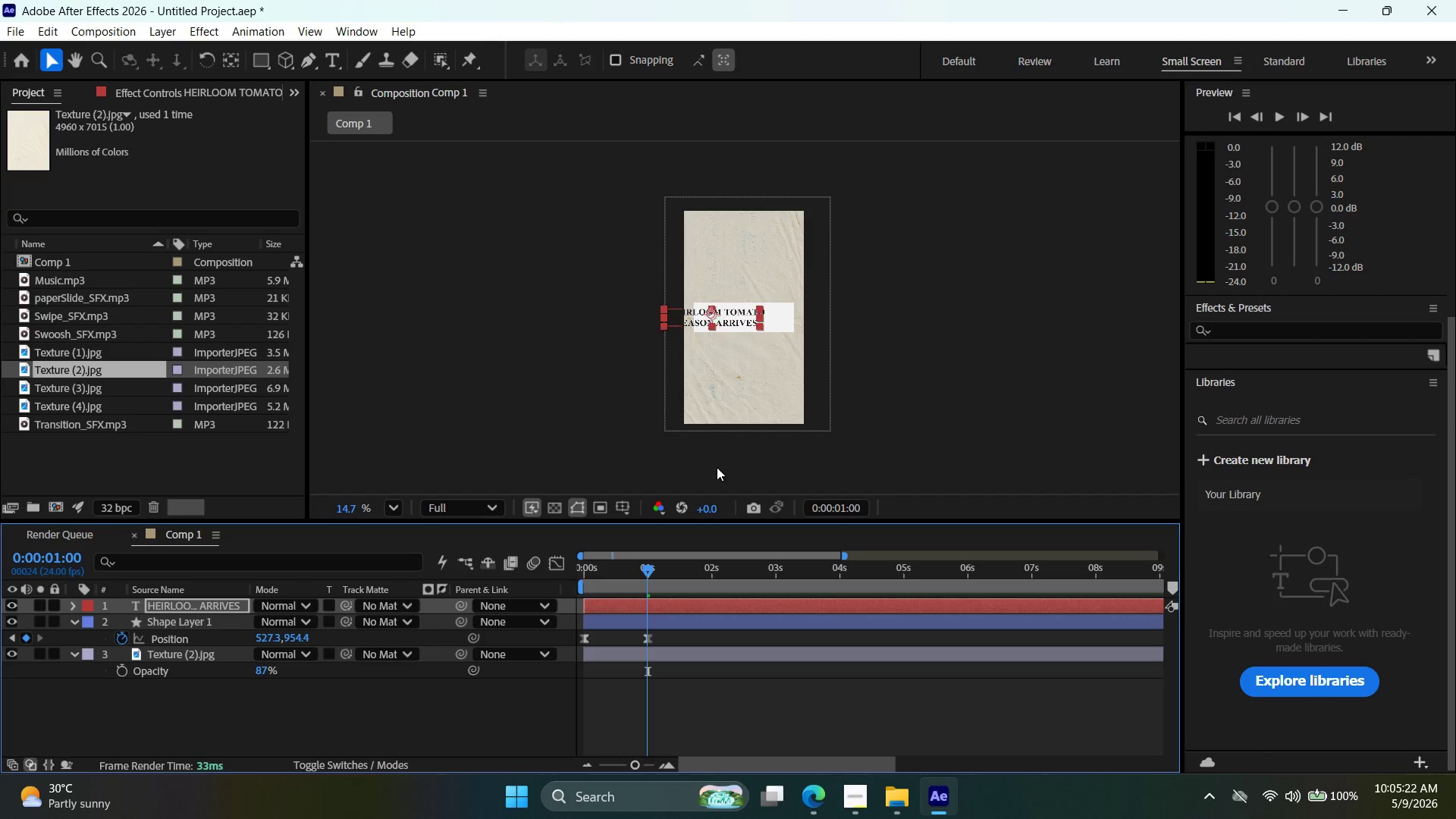 
hold_key(key=ArrowLeft, duration=1.51)
 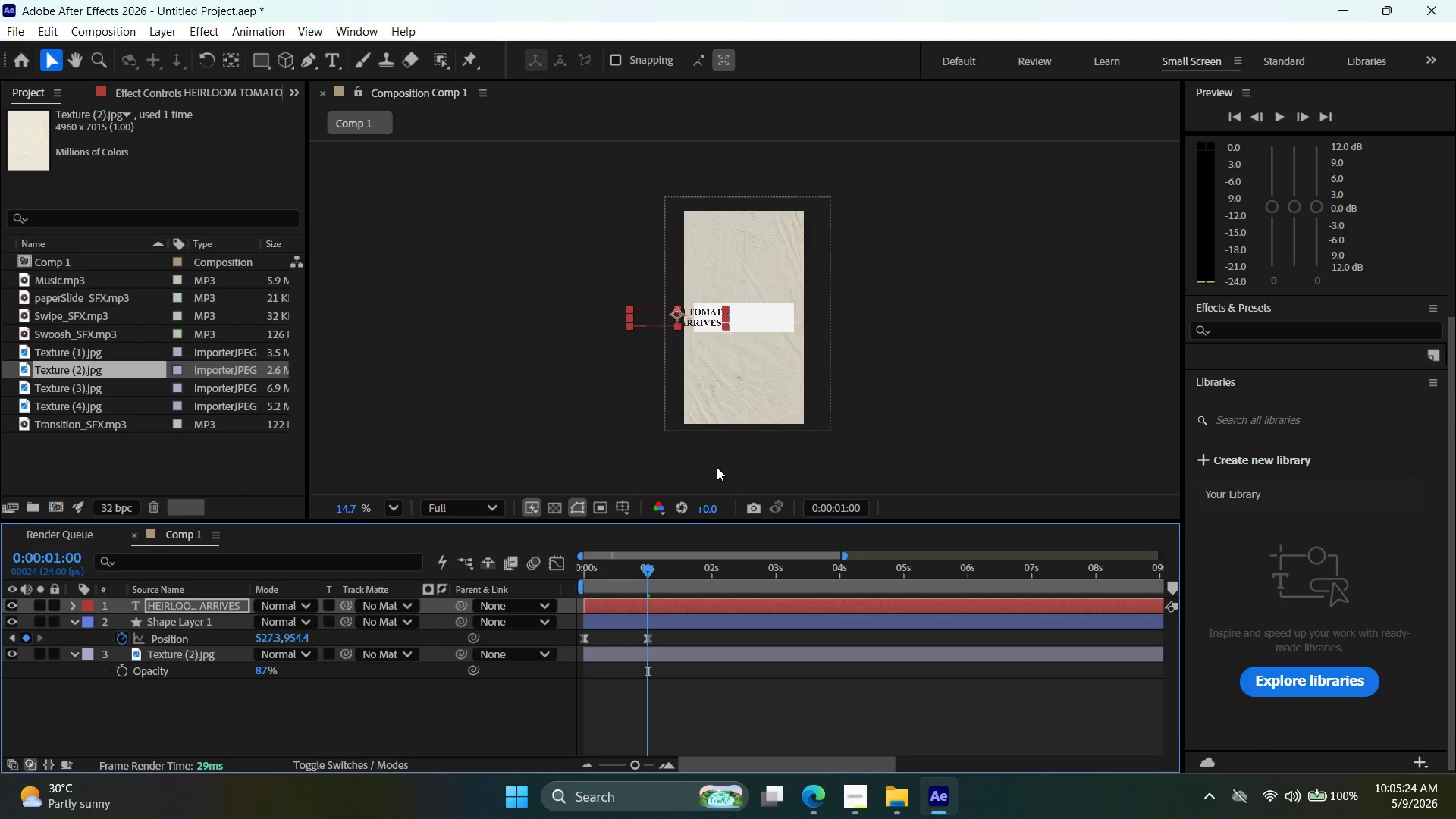 
hold_key(key=ArrowLeft, duration=1.52)
 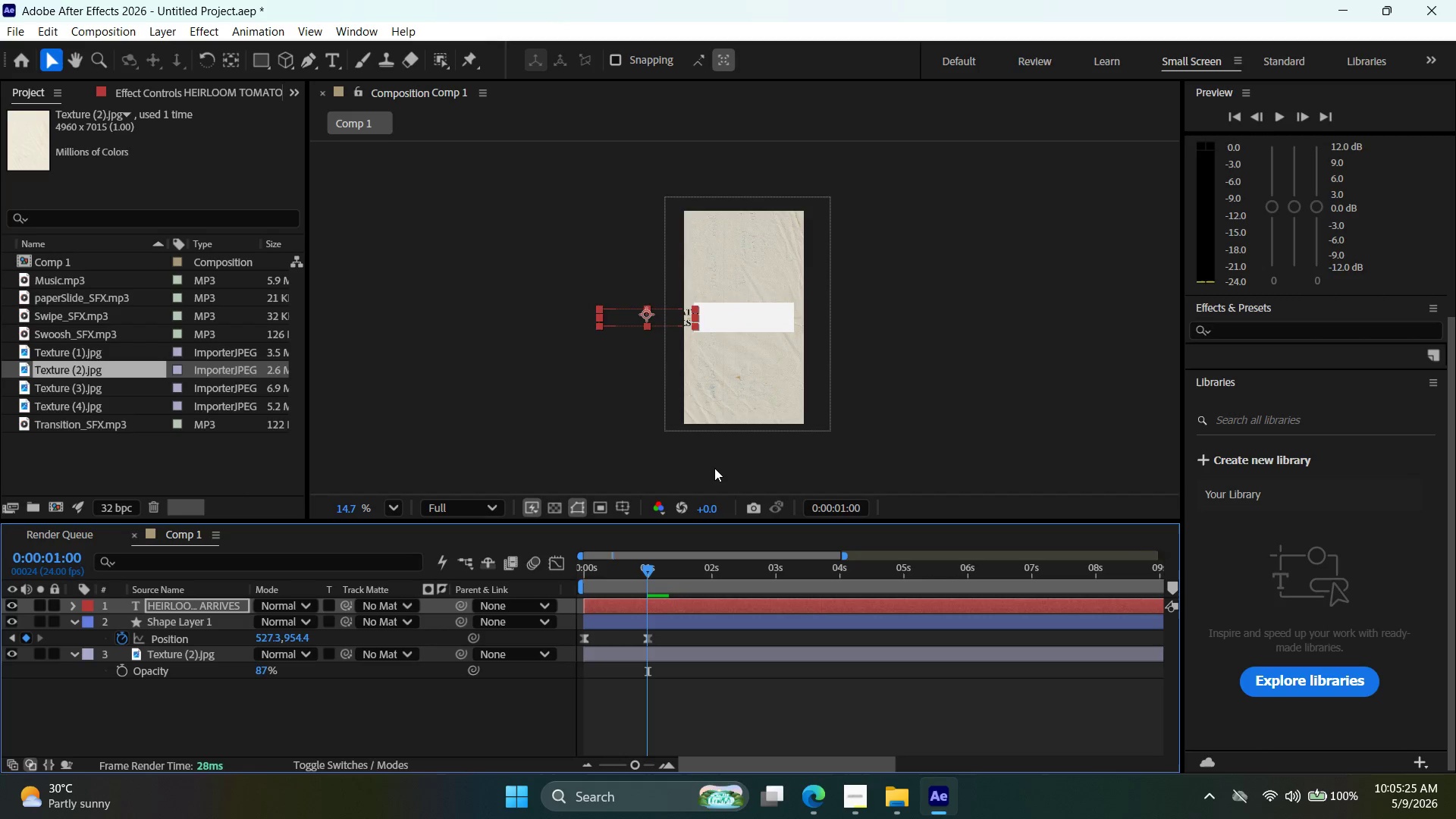 
hold_key(key=ArrowLeft, duration=21.83)
 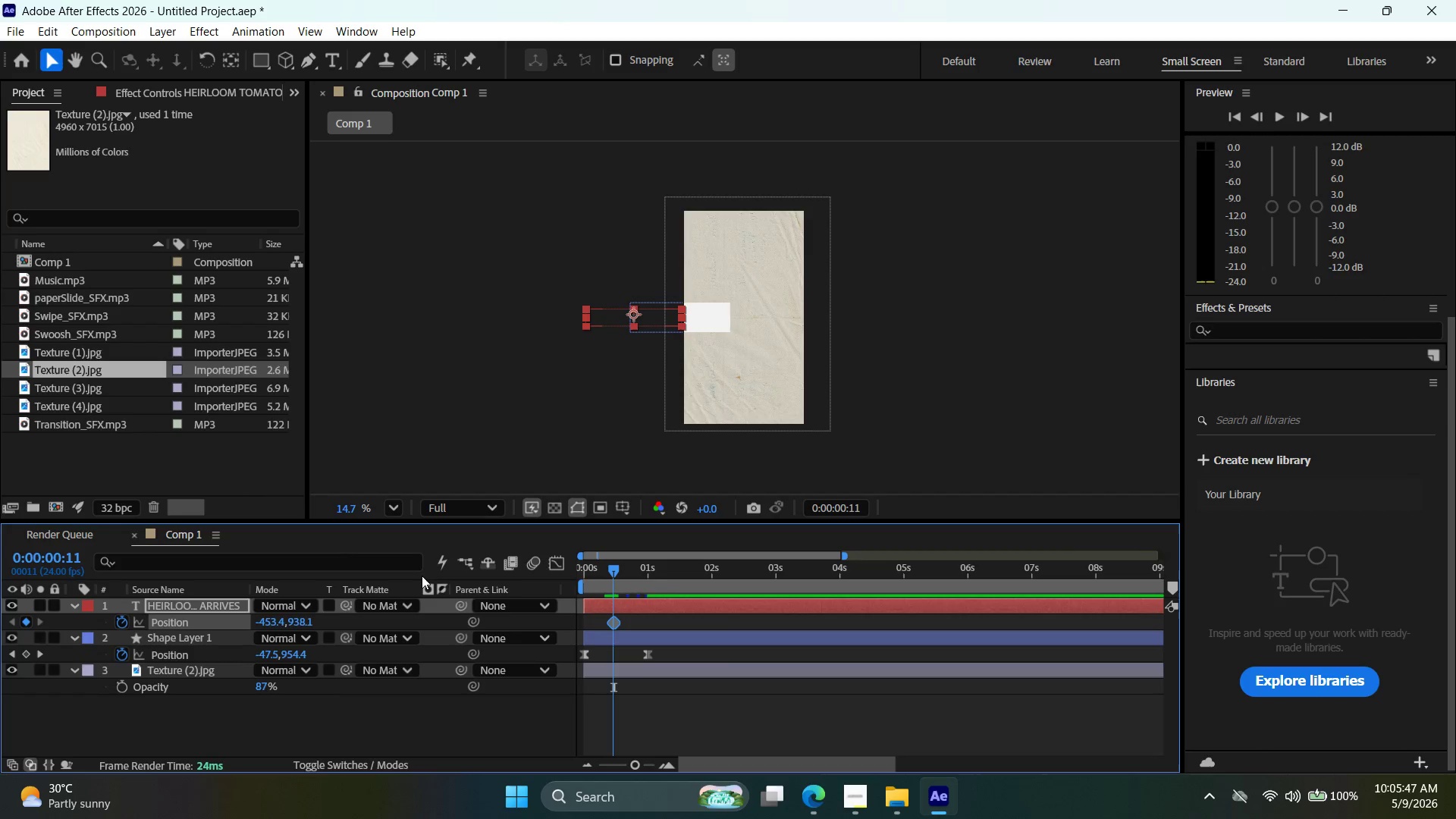 
key(ArrowRight)
 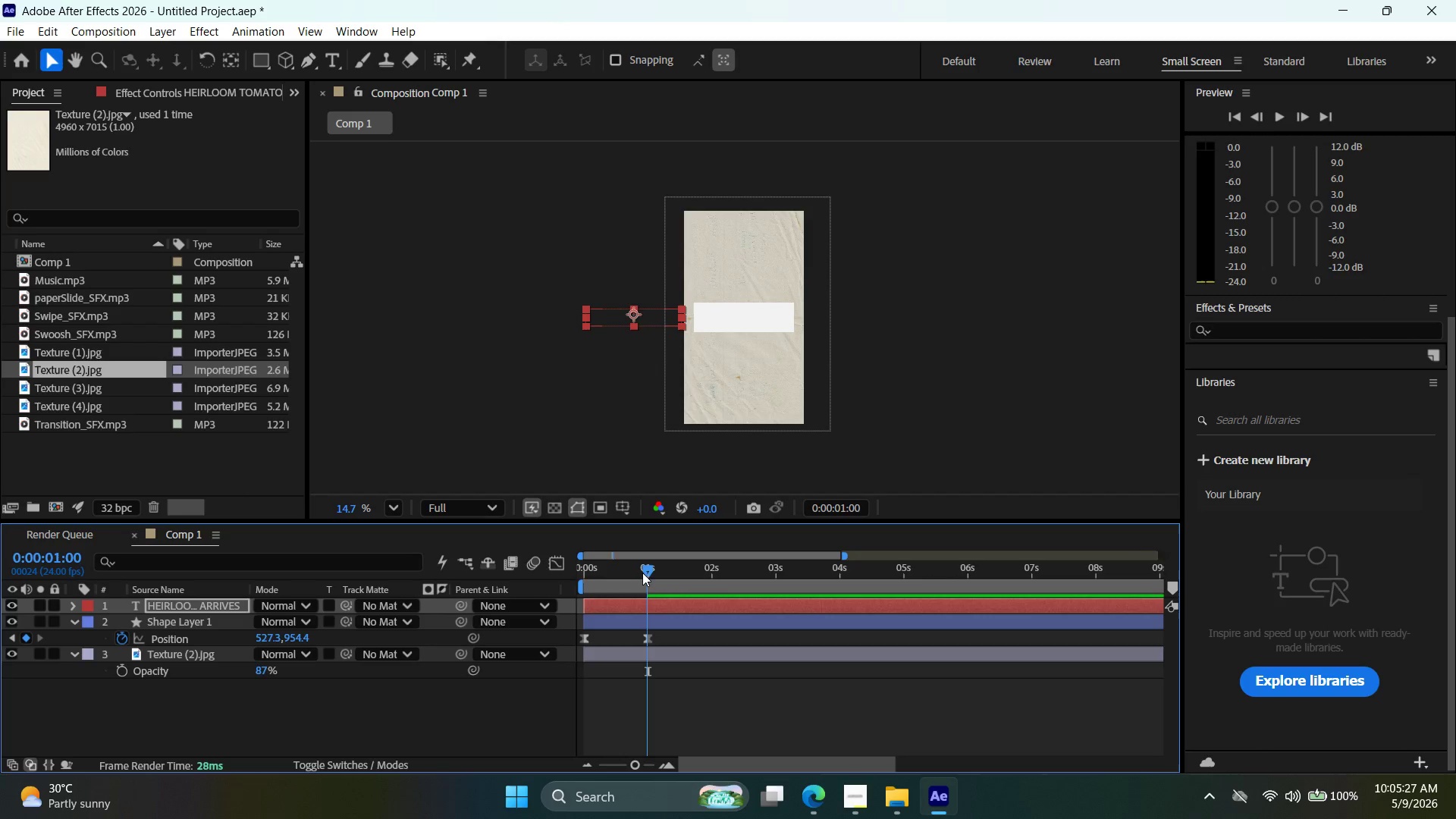 
left_click_drag(start_coordinate=[645, 573], to_coordinate=[610, 578])
 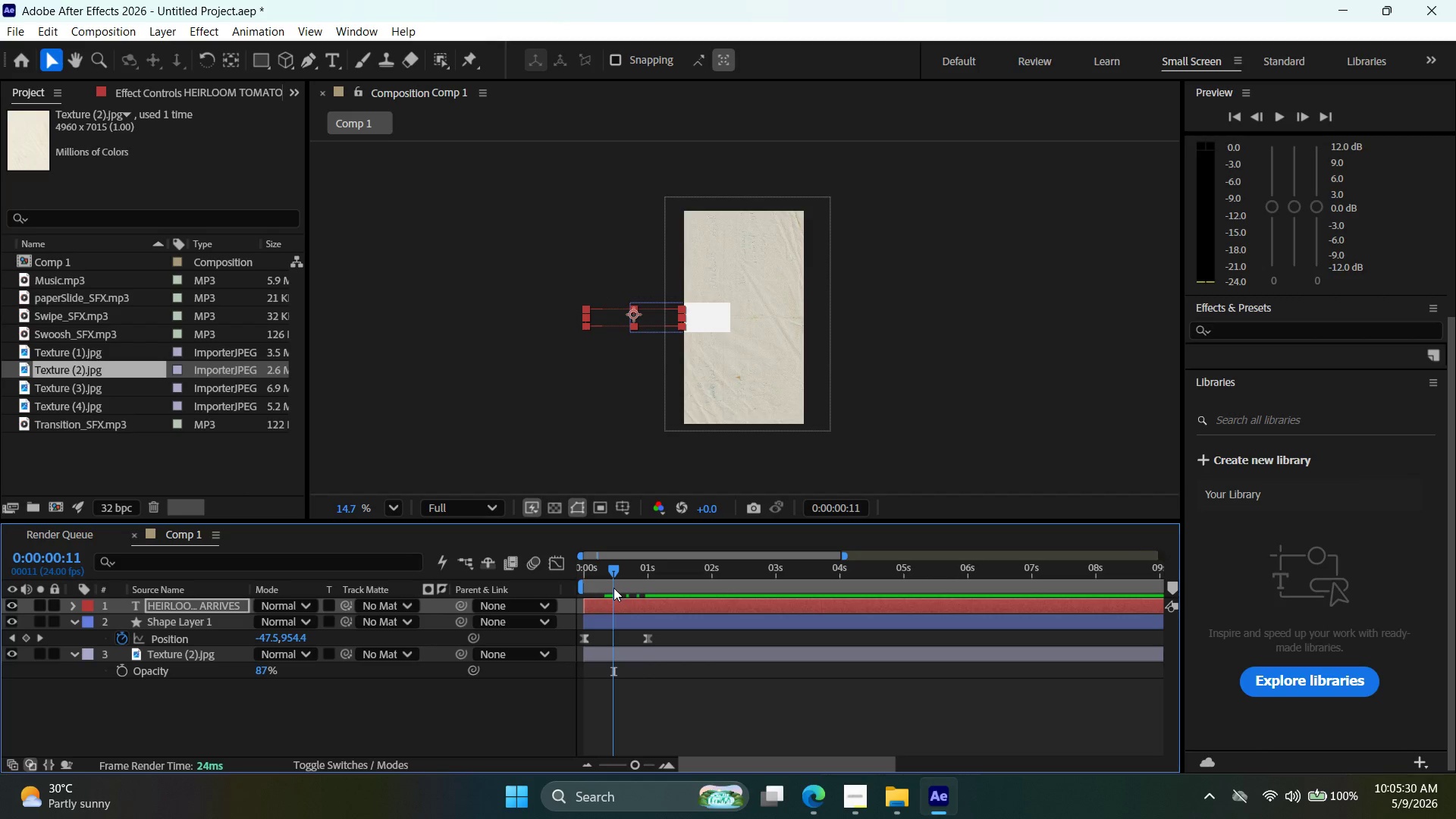 
scroll: coordinate [613, 588], scroll_direction: up, amount: 2.0
 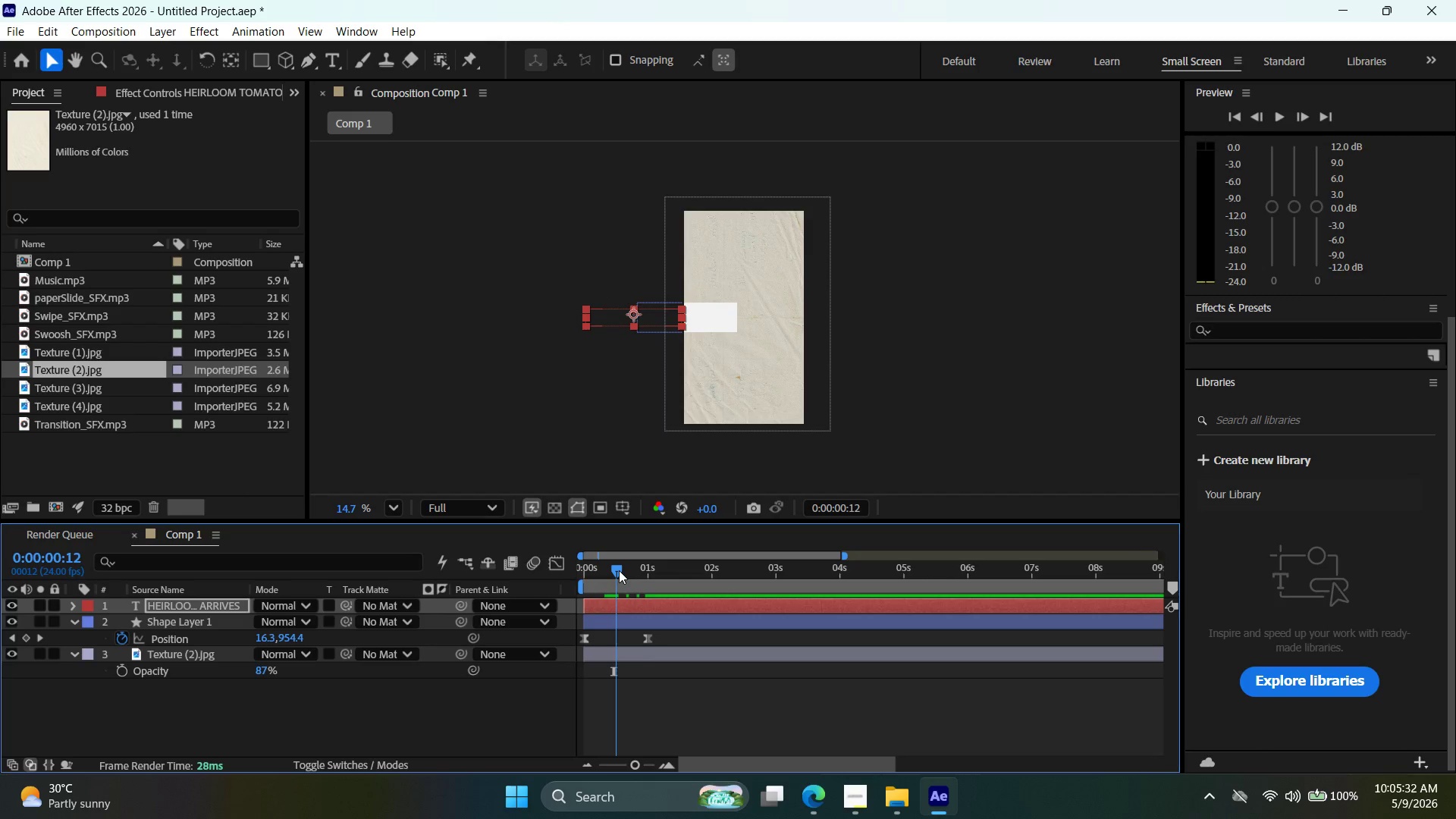 
left_click([617, 570])
 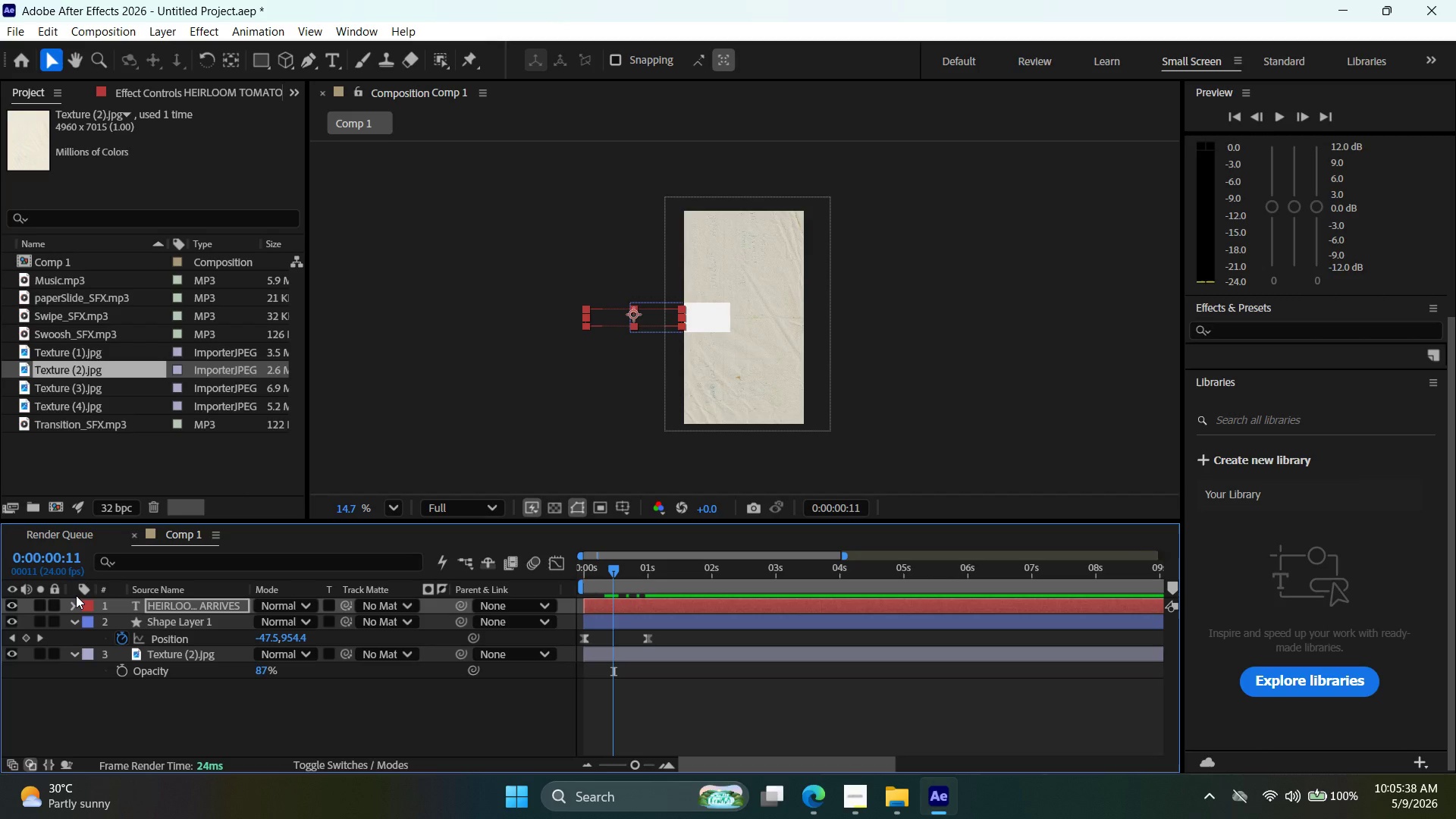 
key(P)
 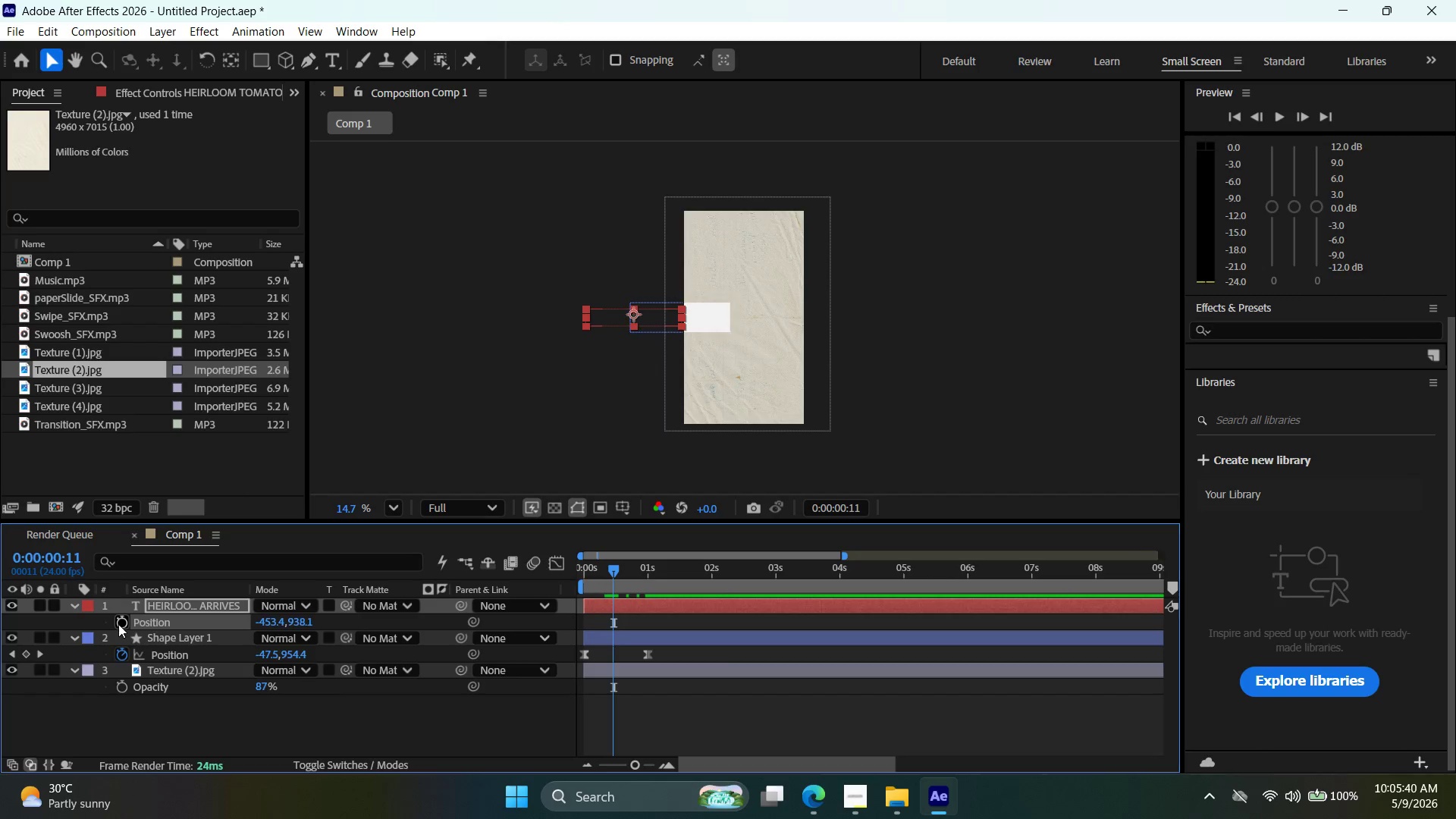 
left_click([124, 624])
 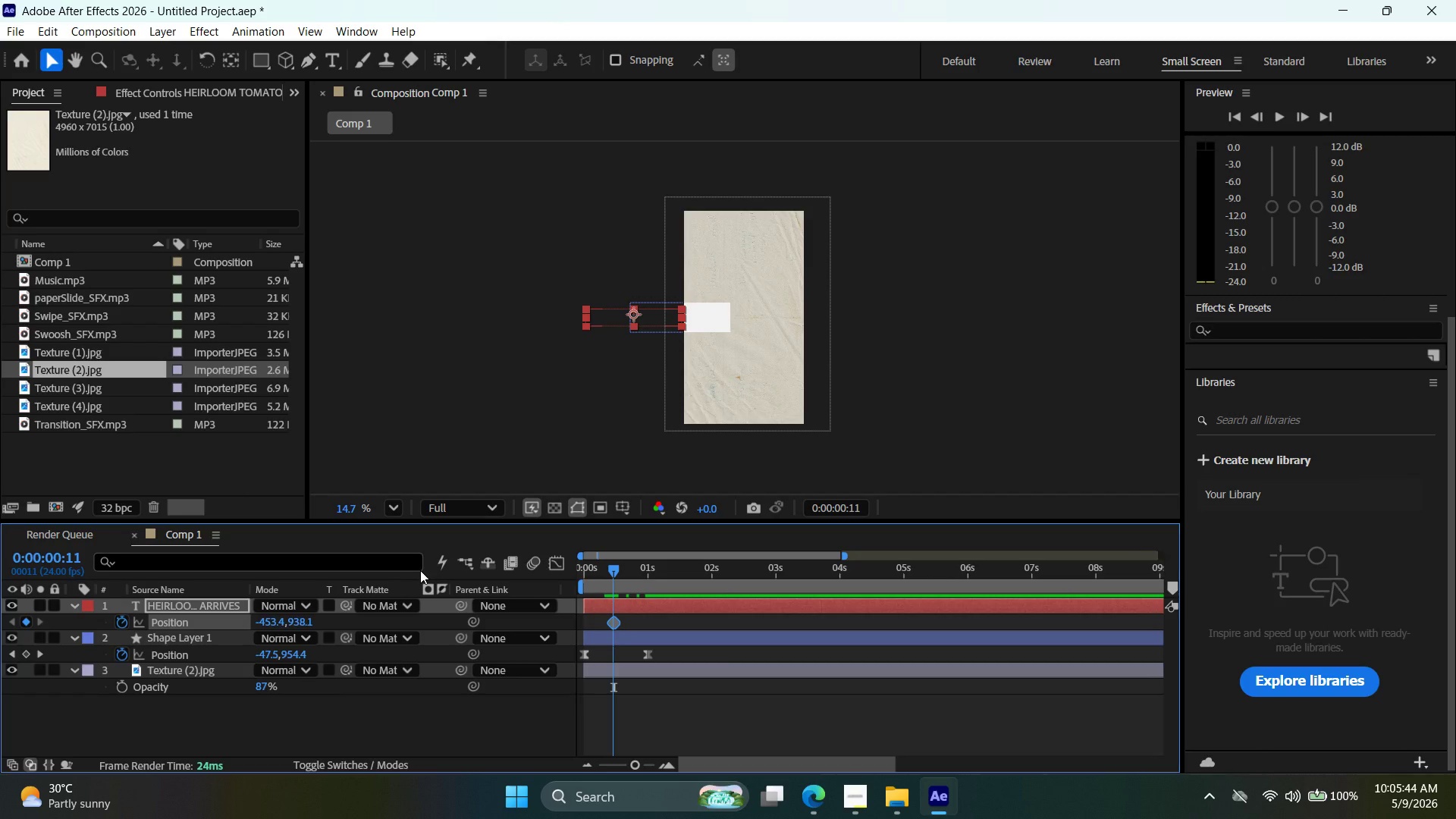 
key(ArrowRight)
 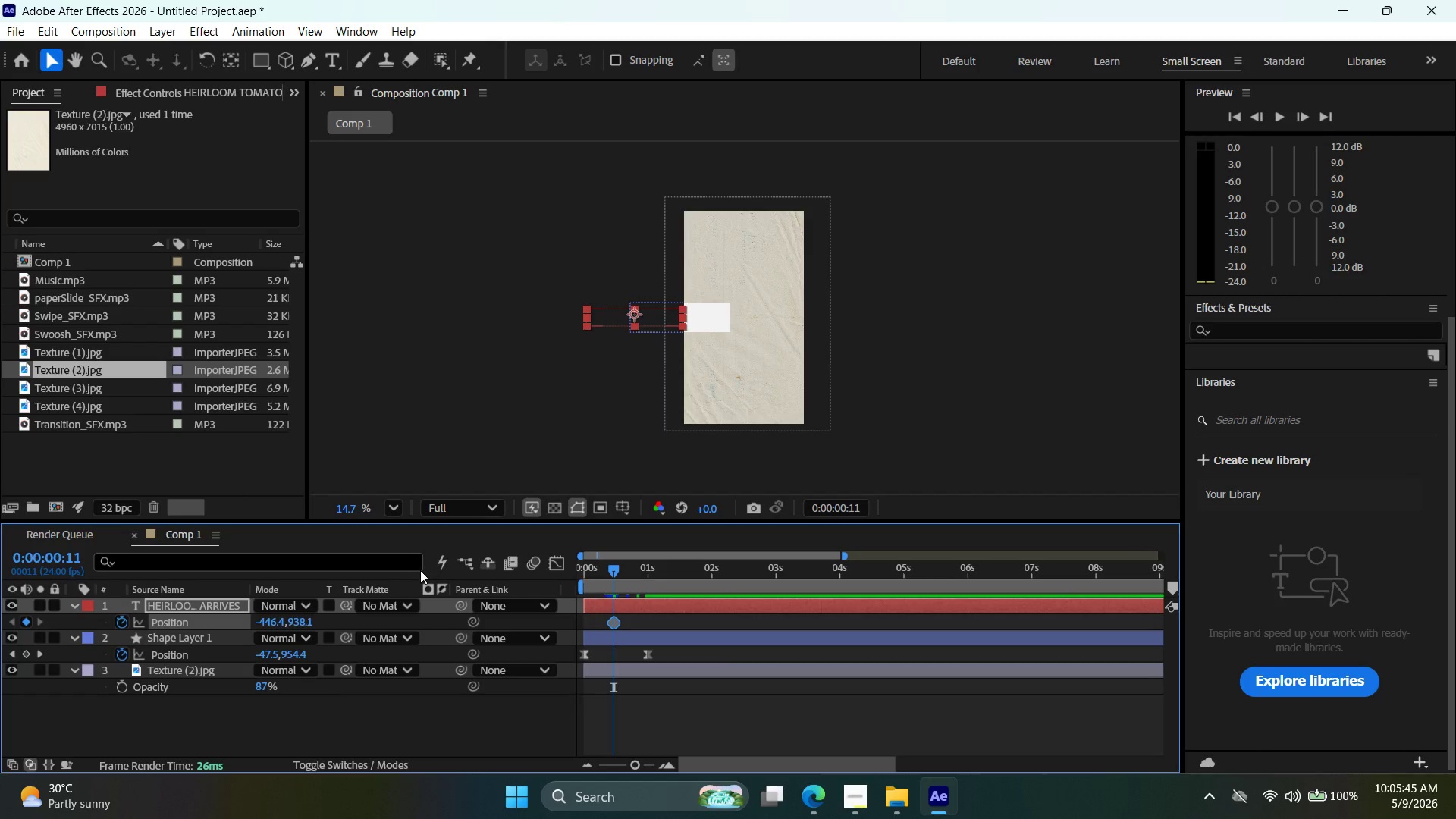 
hold_key(key=ArrowRight, duration=0.36)
 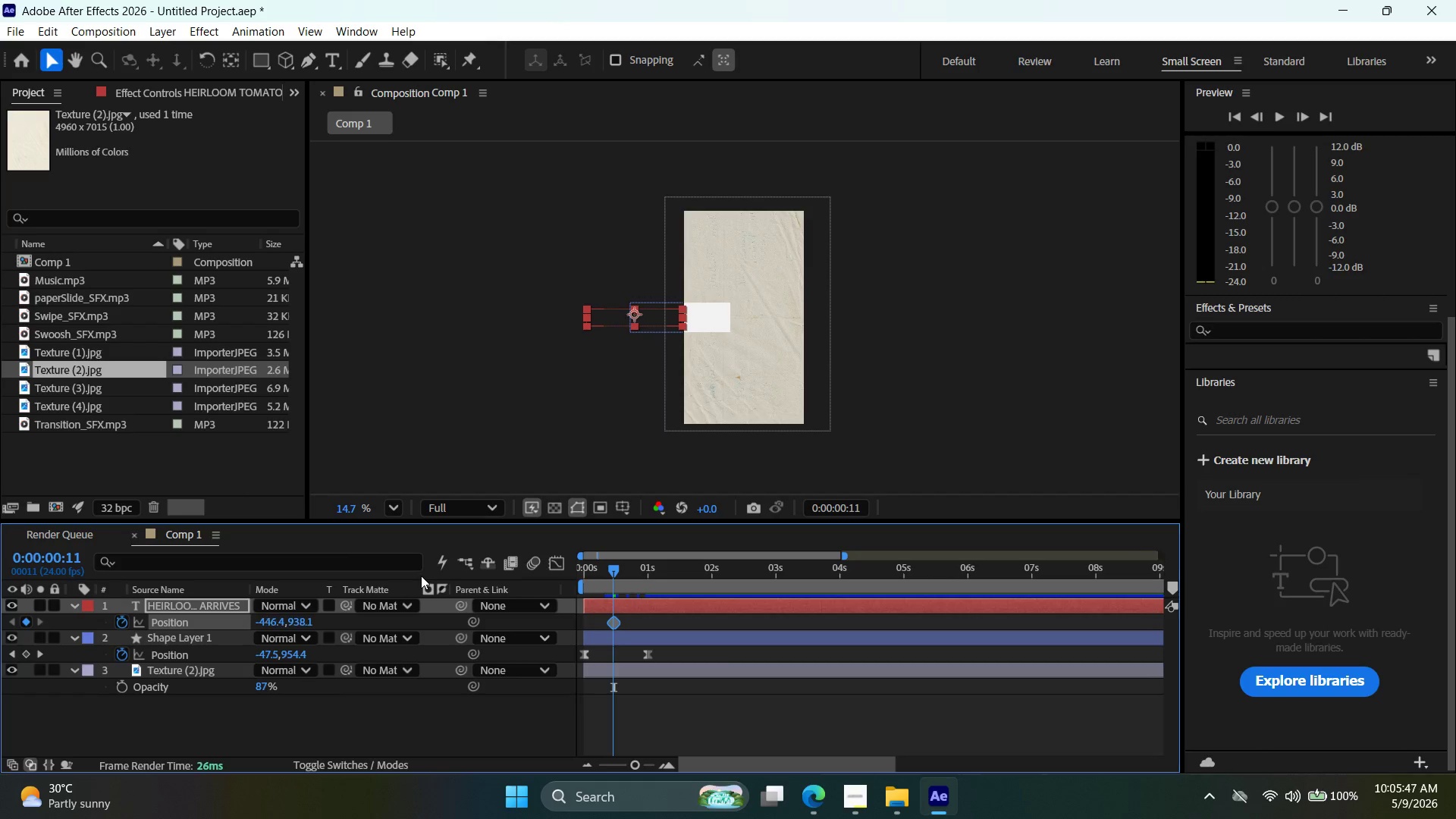 
key(ArrowLeft)
 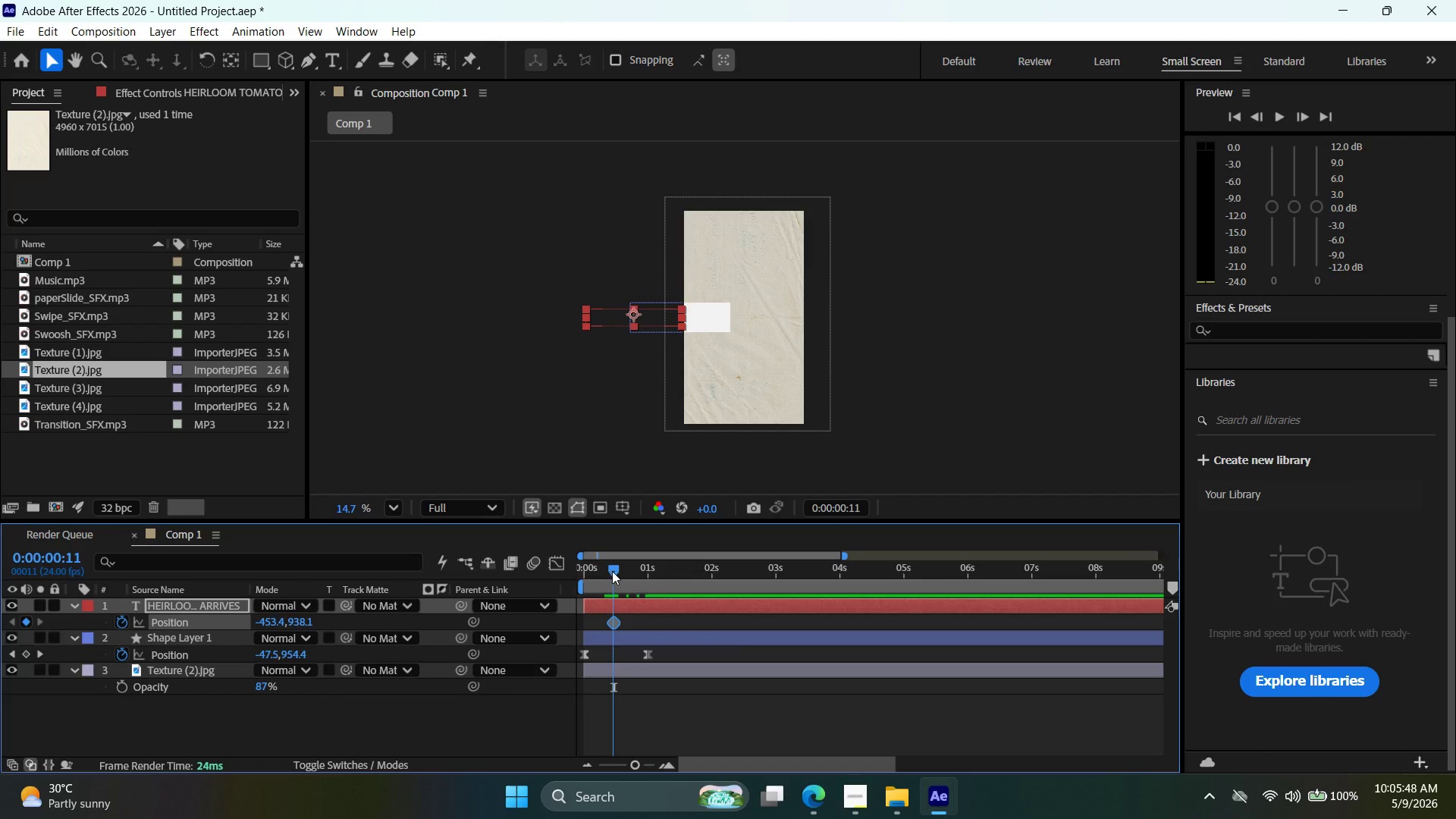 
left_click_drag(start_coordinate=[619, 570], to_coordinate=[674, 583])
 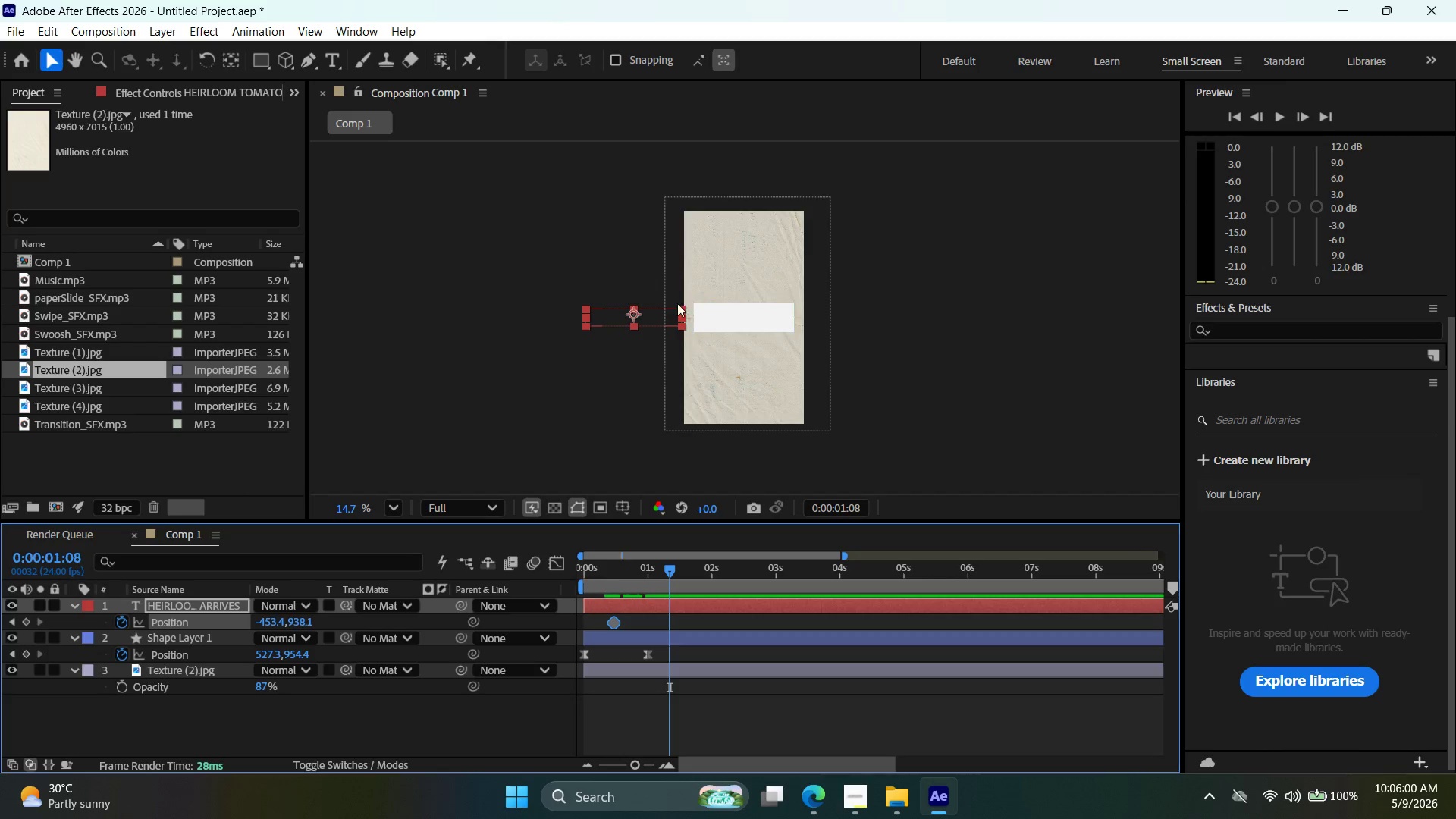 
wait(5.8)
 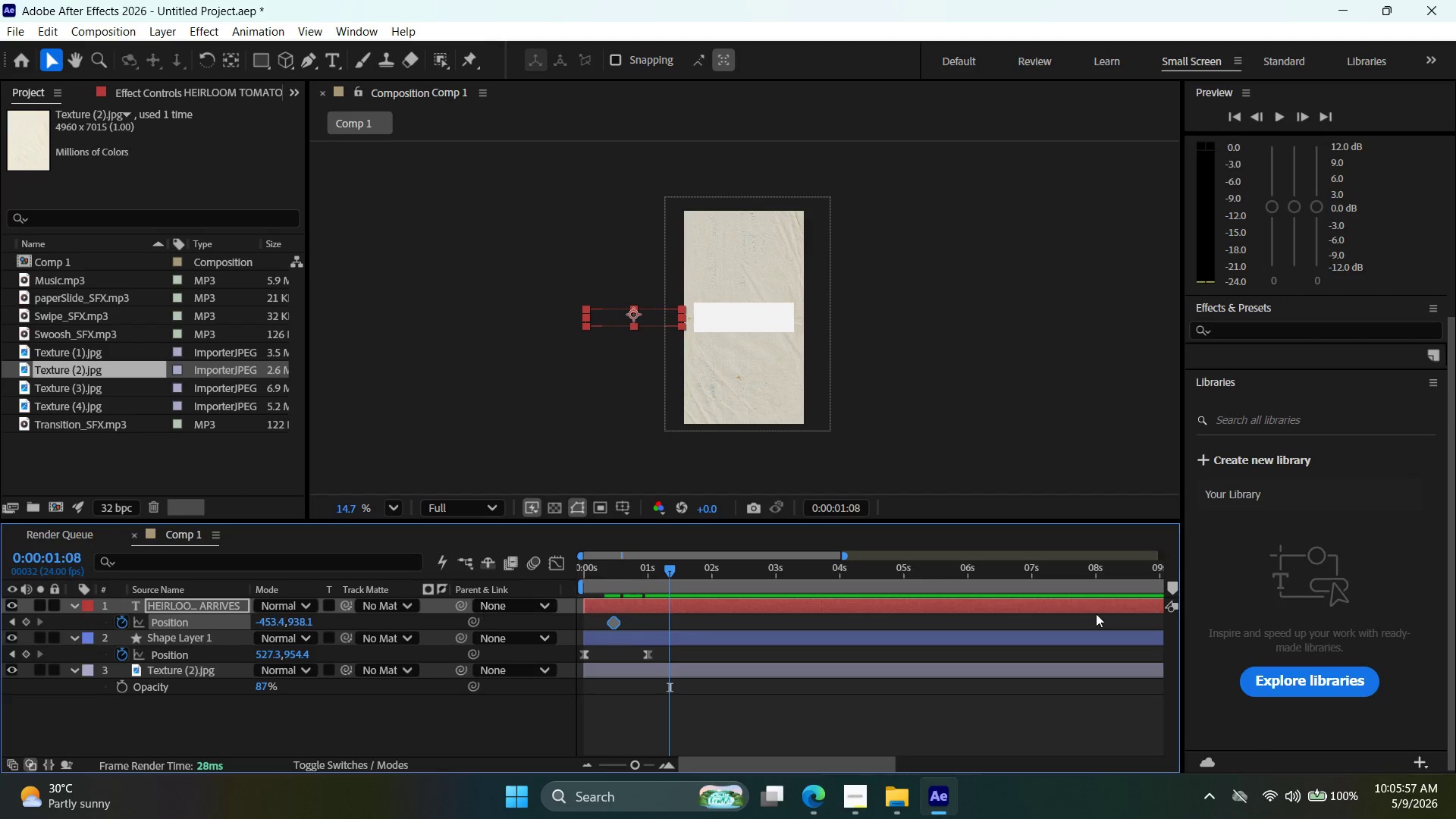 
left_click([1287, 66])
 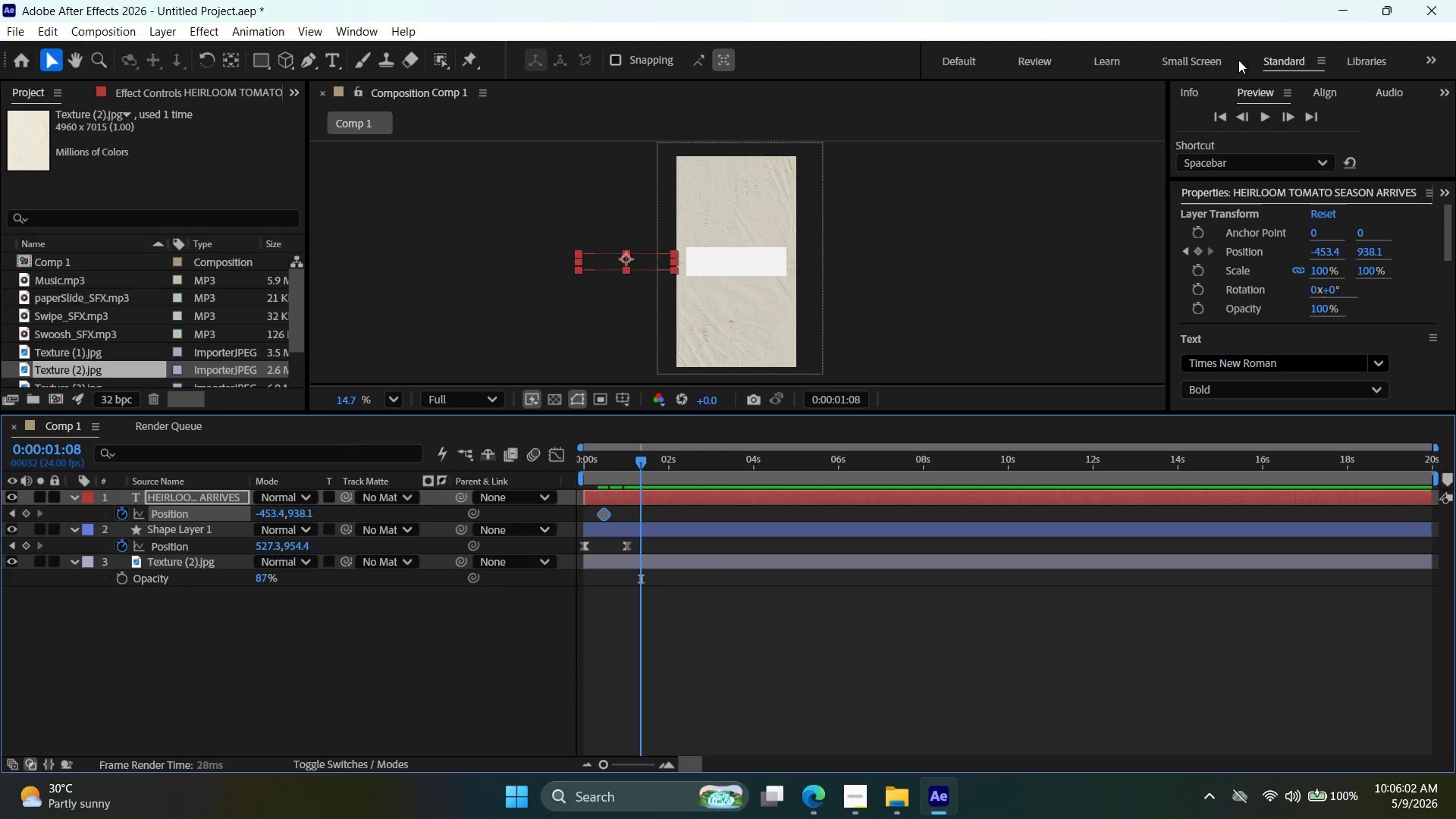 
left_click([1196, 60])
 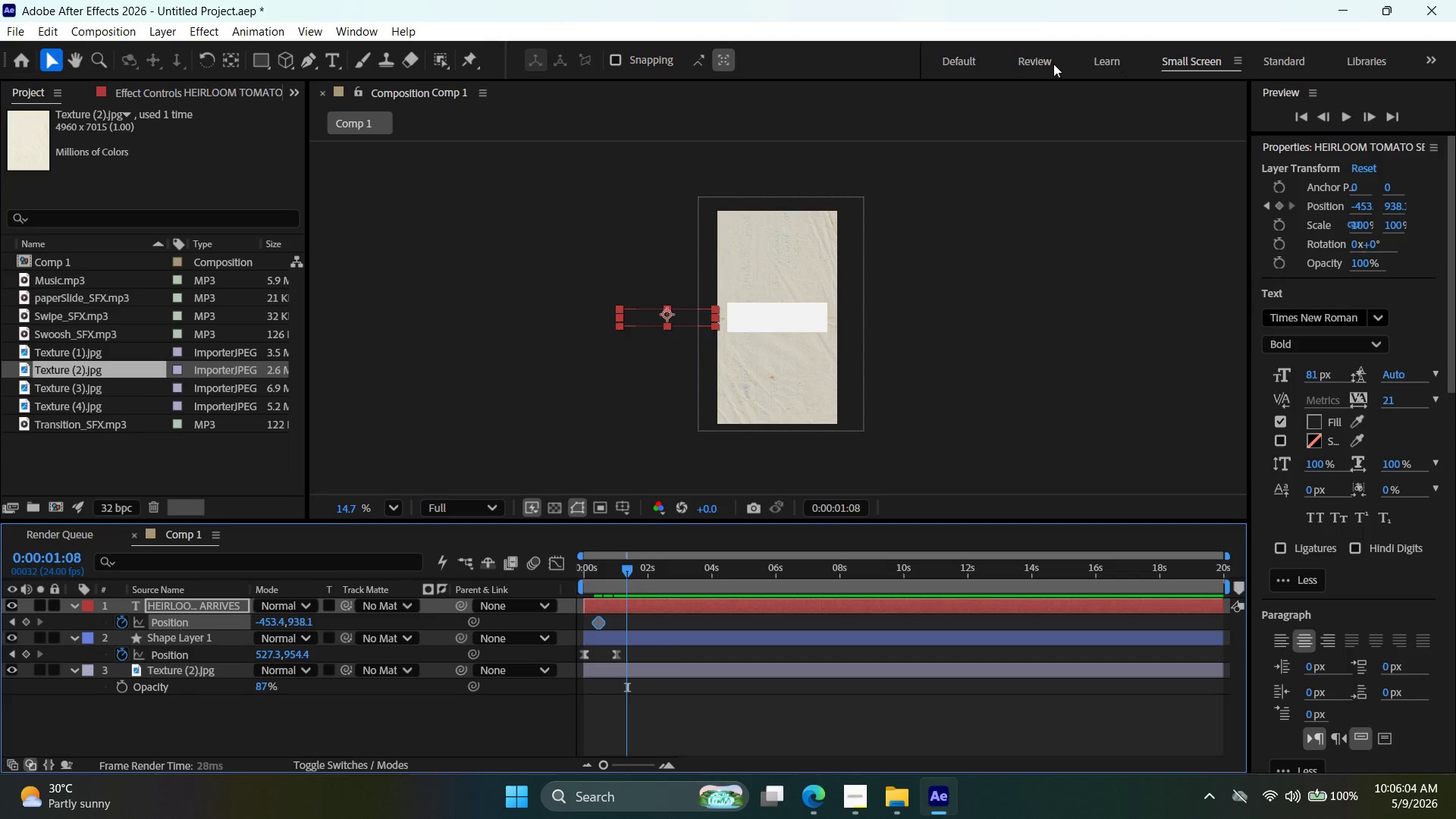 
left_click([981, 60])
 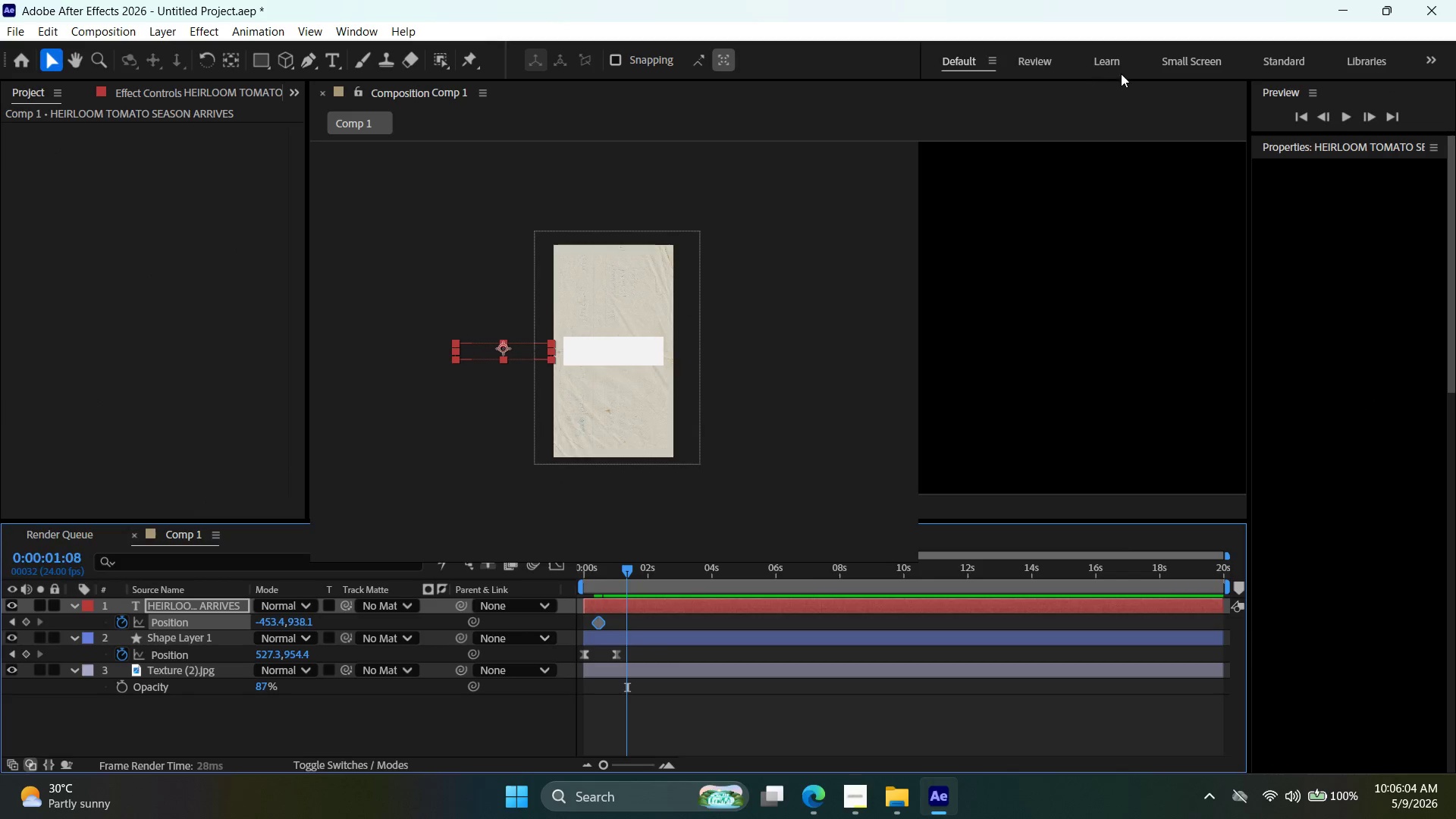 
mouse_move([1183, 63])
 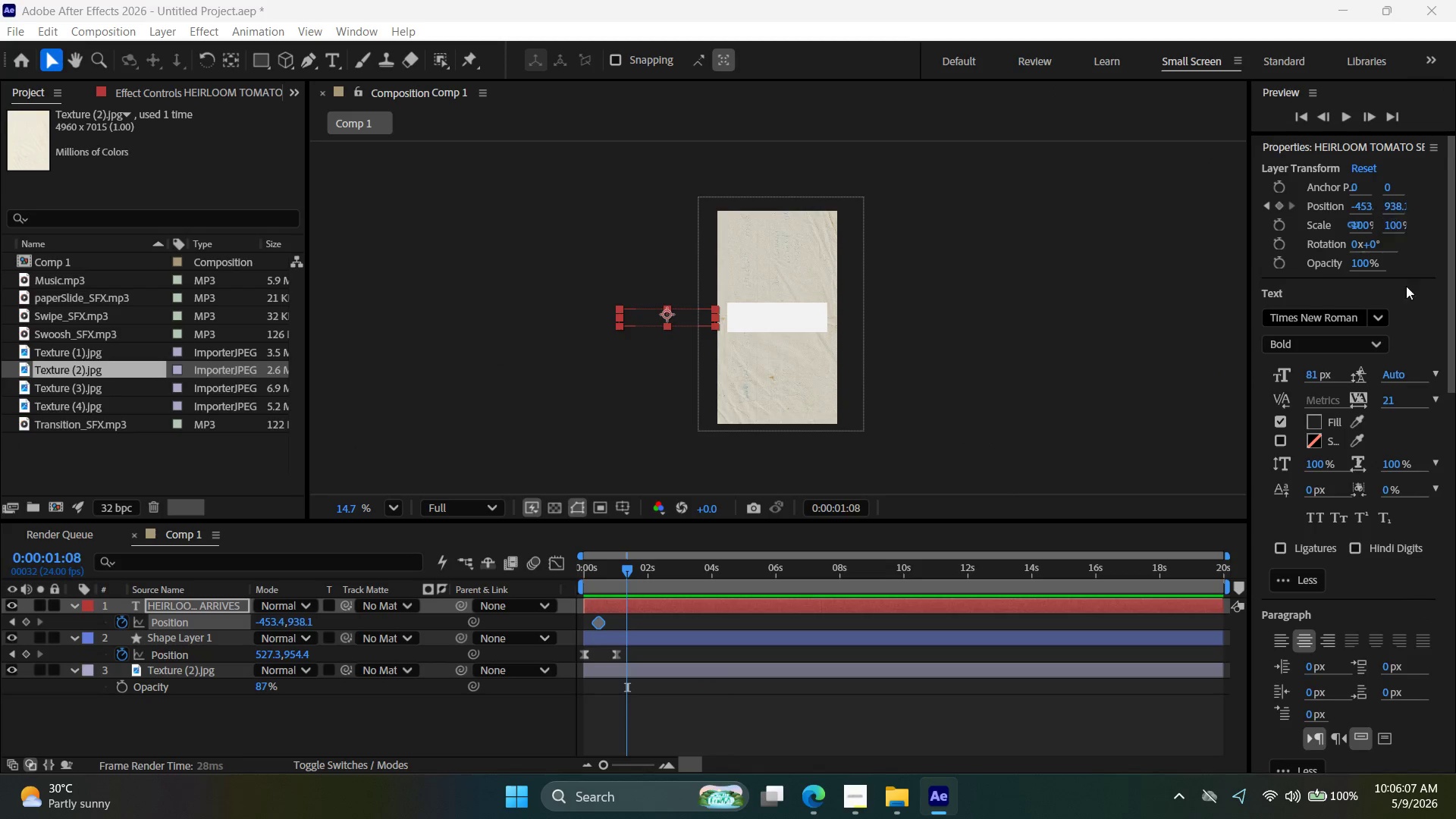 
scroll: coordinate [1364, 546], scroll_direction: down, amount: 5.0
 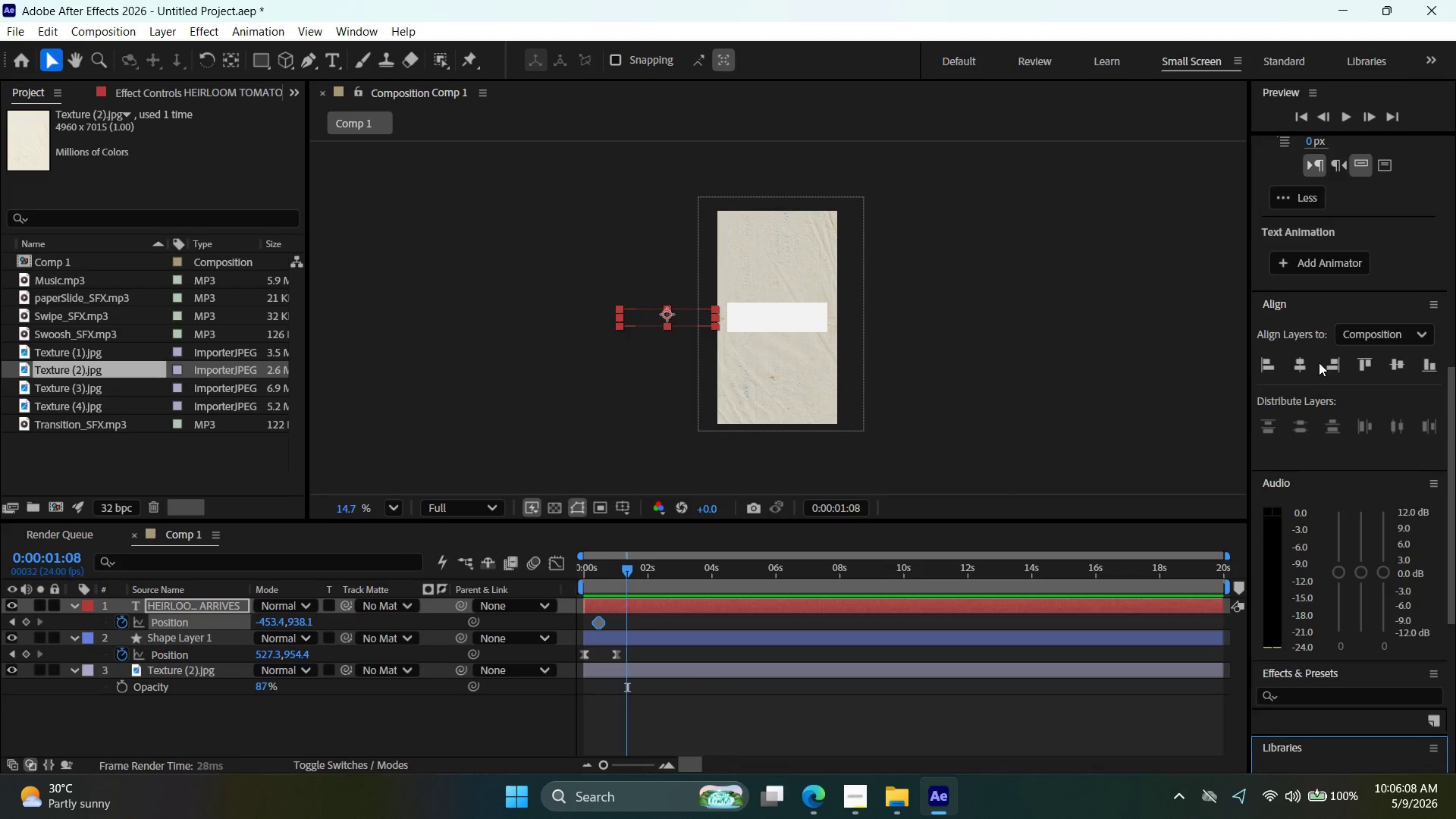 
left_click([1307, 361])
 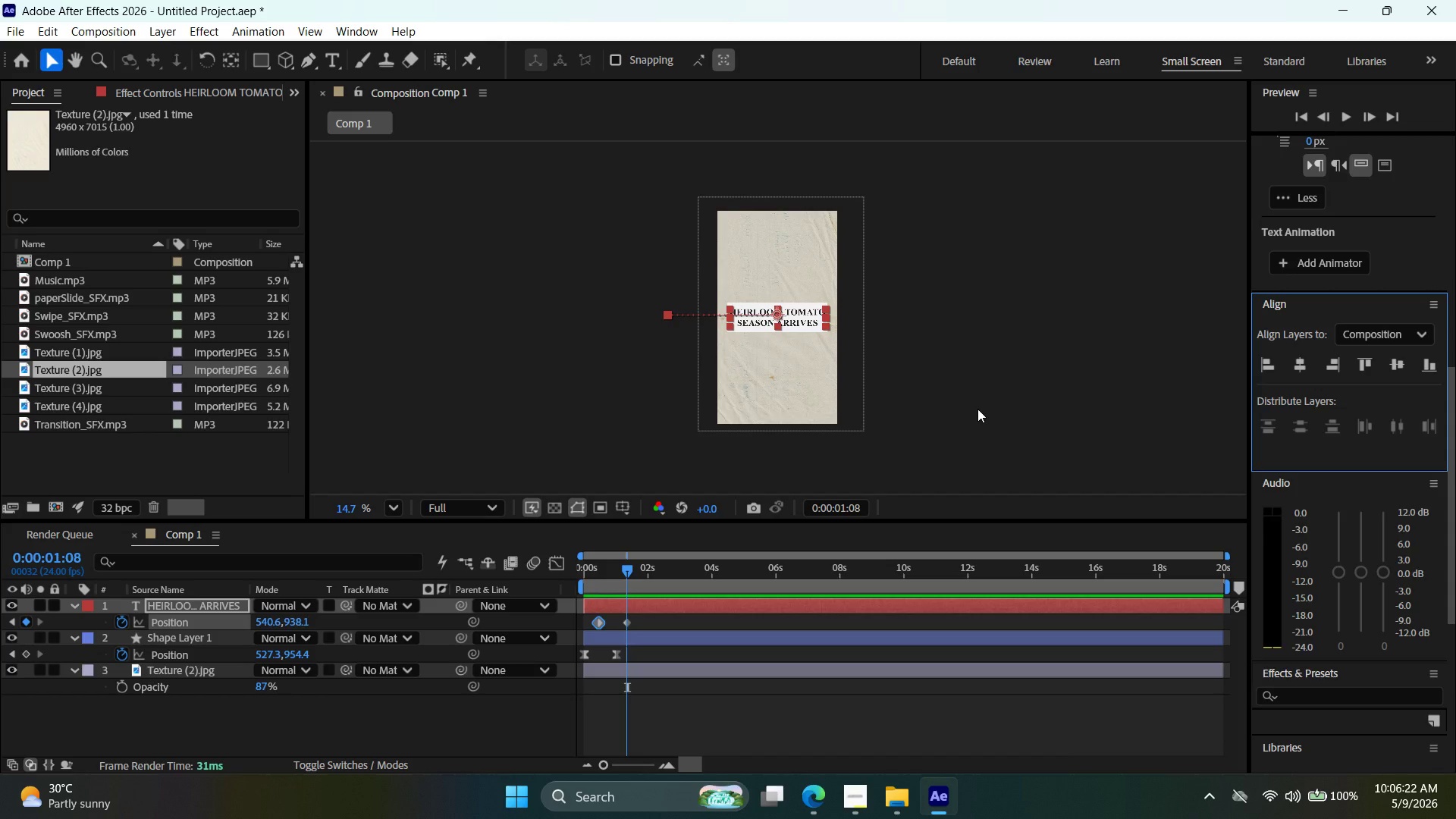 
wait(18.53)
 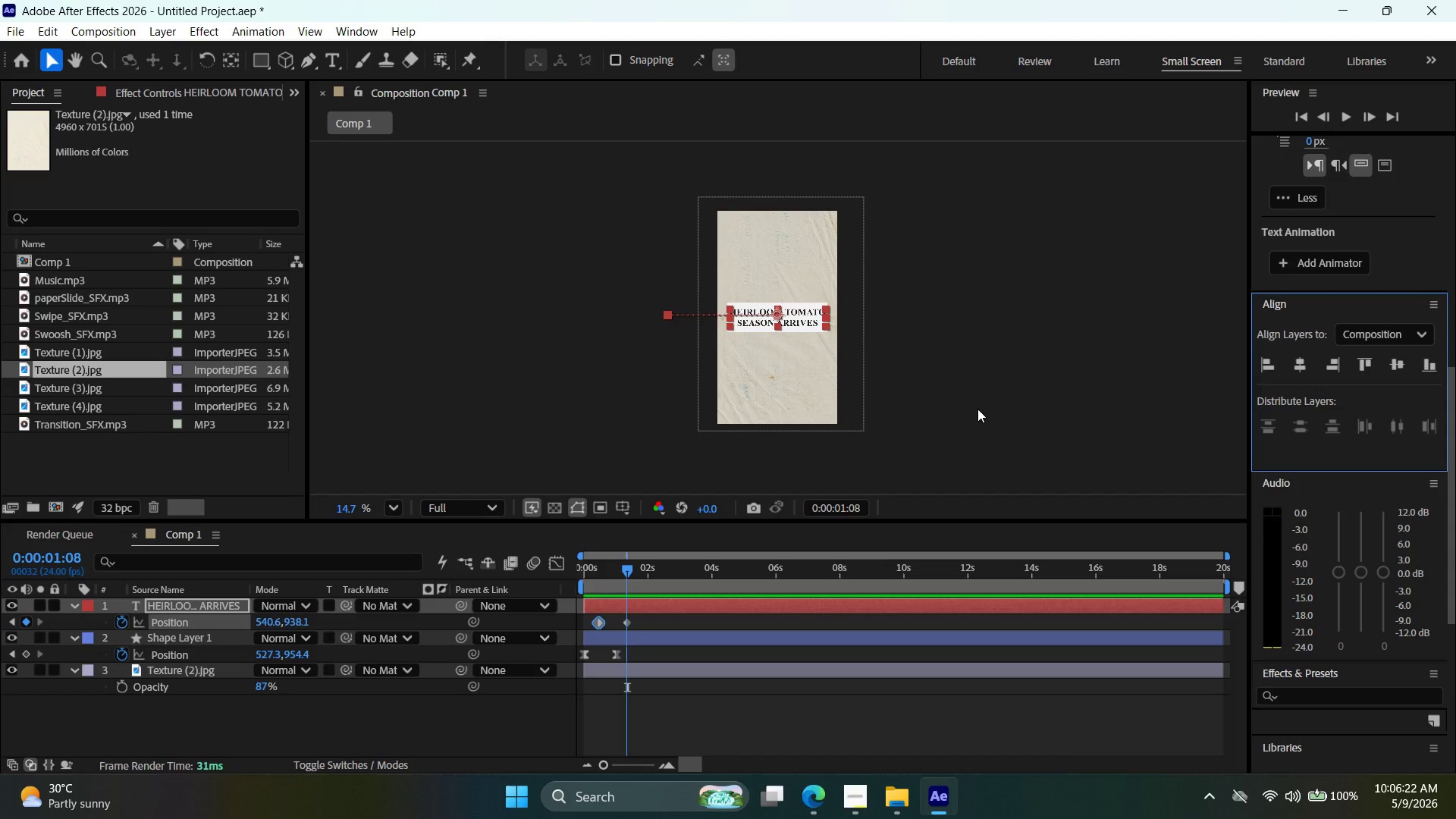 
left_click_drag(start_coordinate=[645, 619], to_coordinate=[595, 621])
 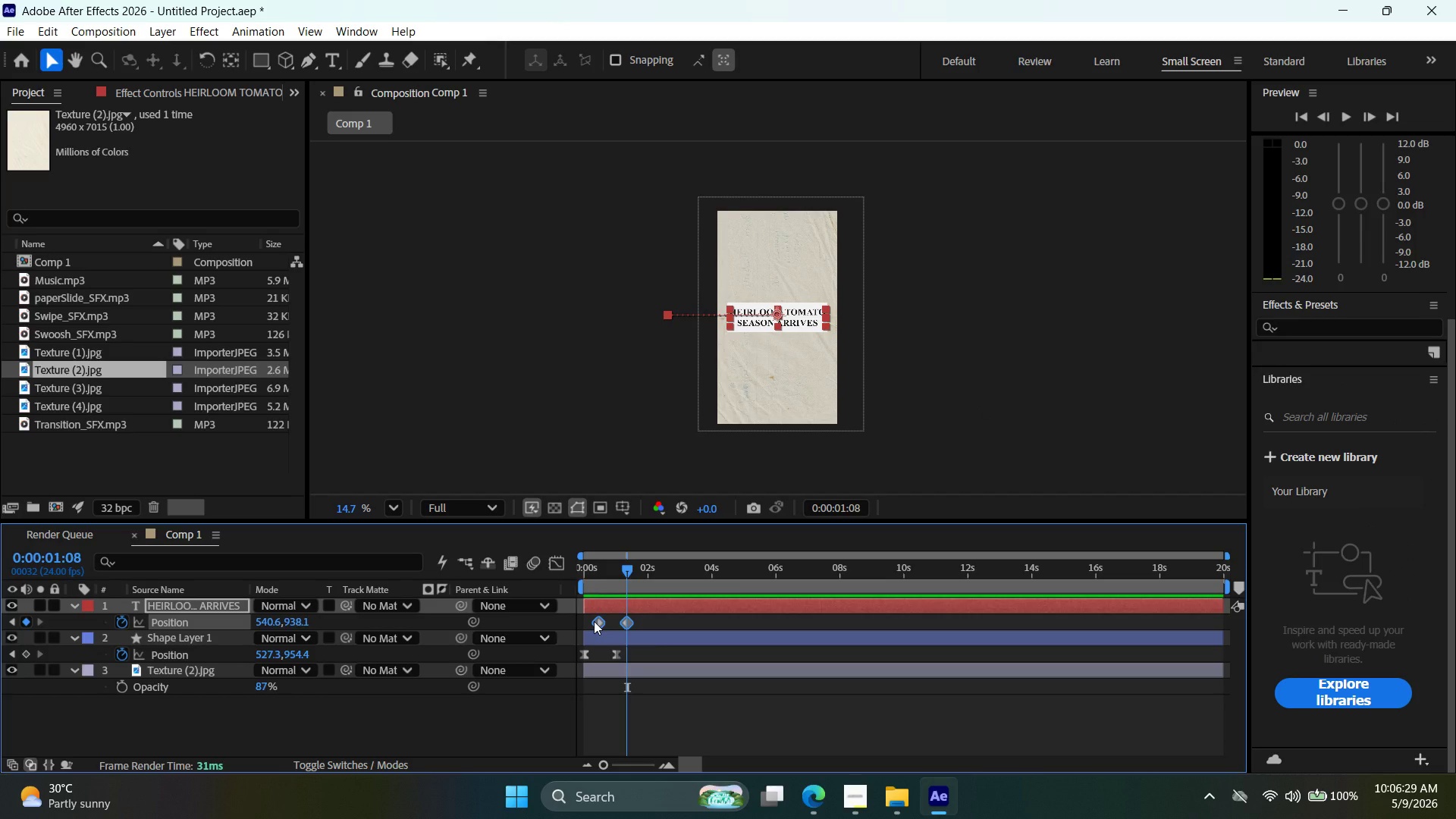 
key(F9)
 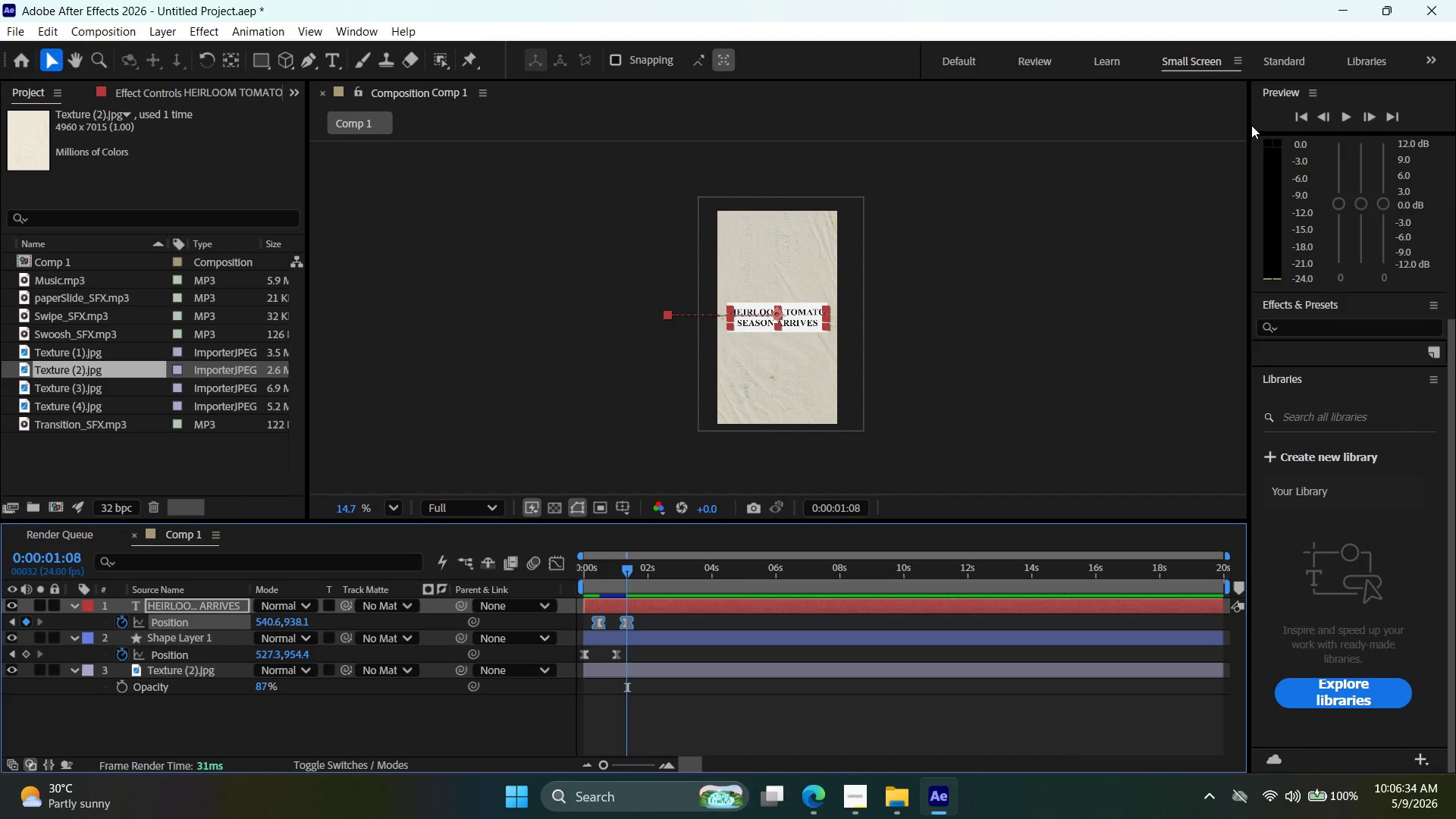 
wait(7.03)
 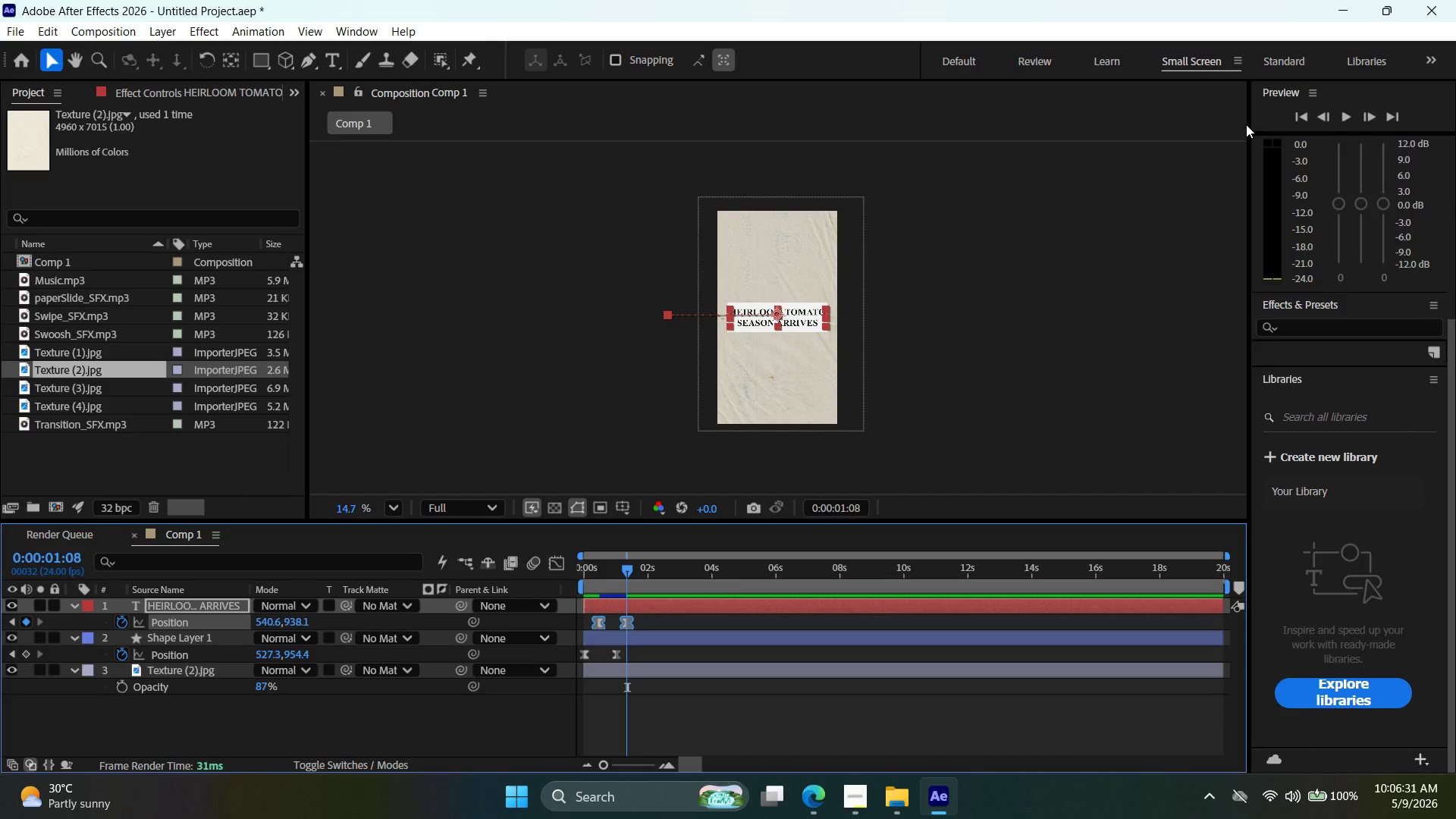 
left_click([1351, 118])
 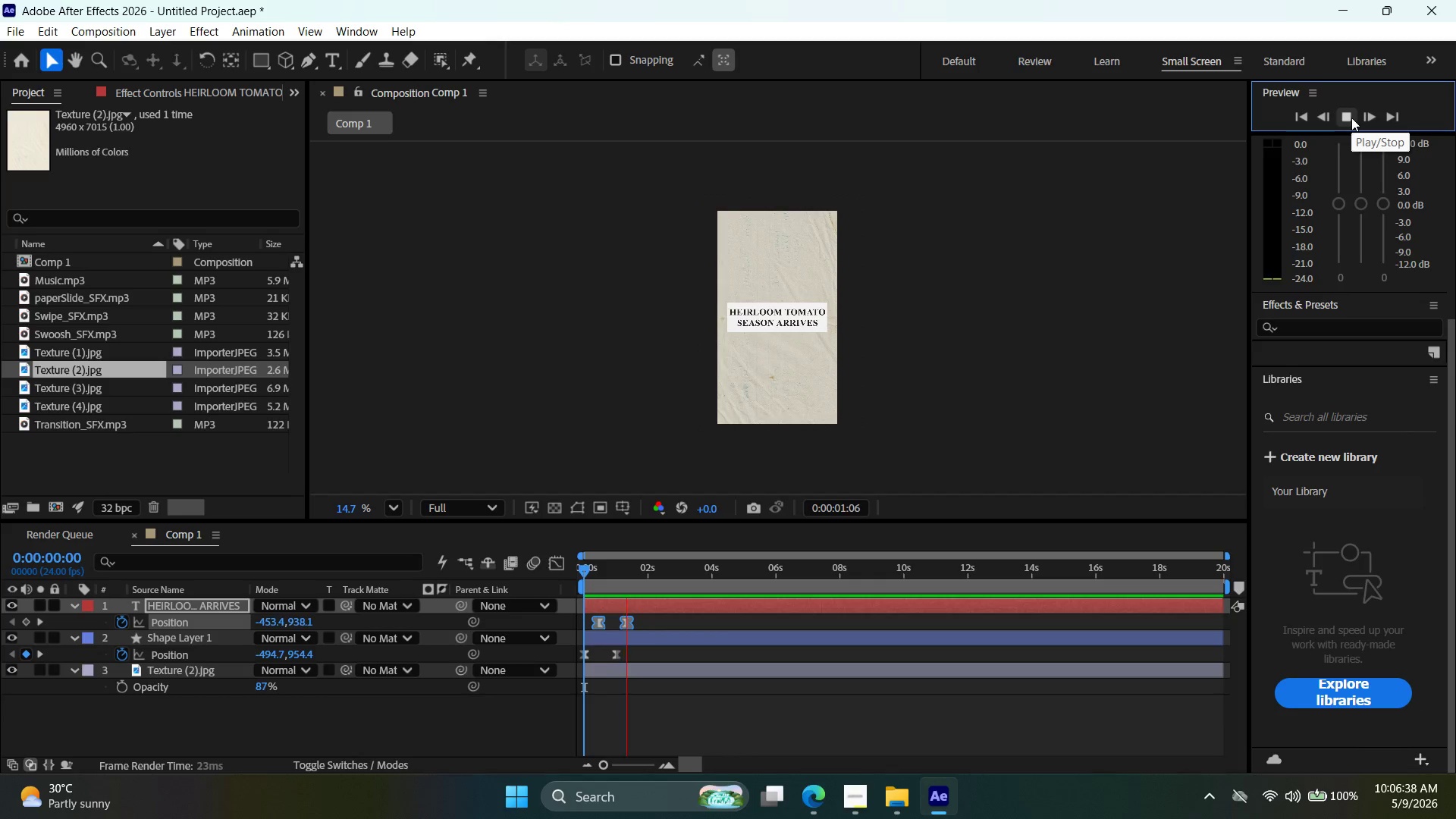 
left_click([1351, 118])
 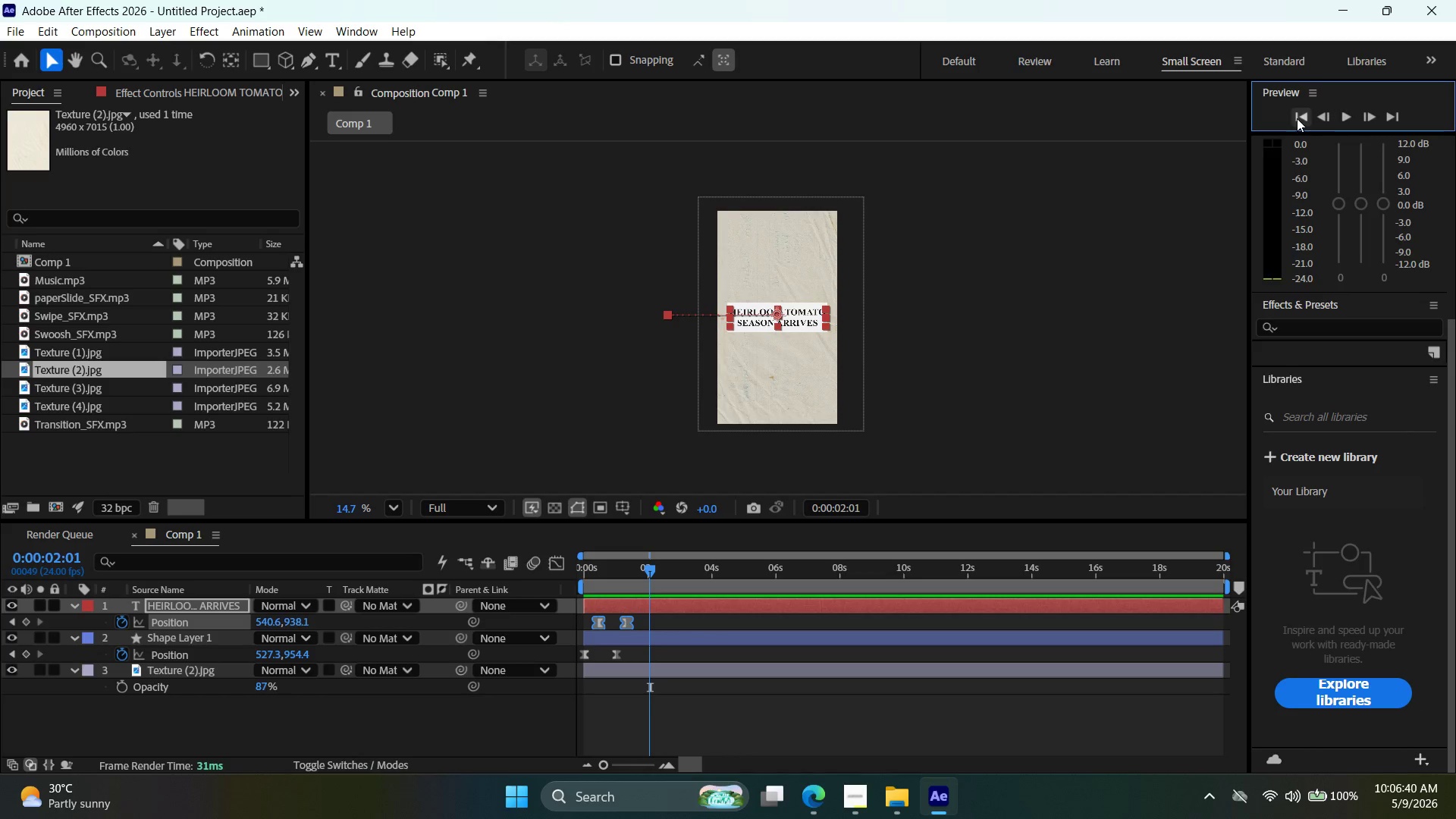 
left_click([1300, 118])
 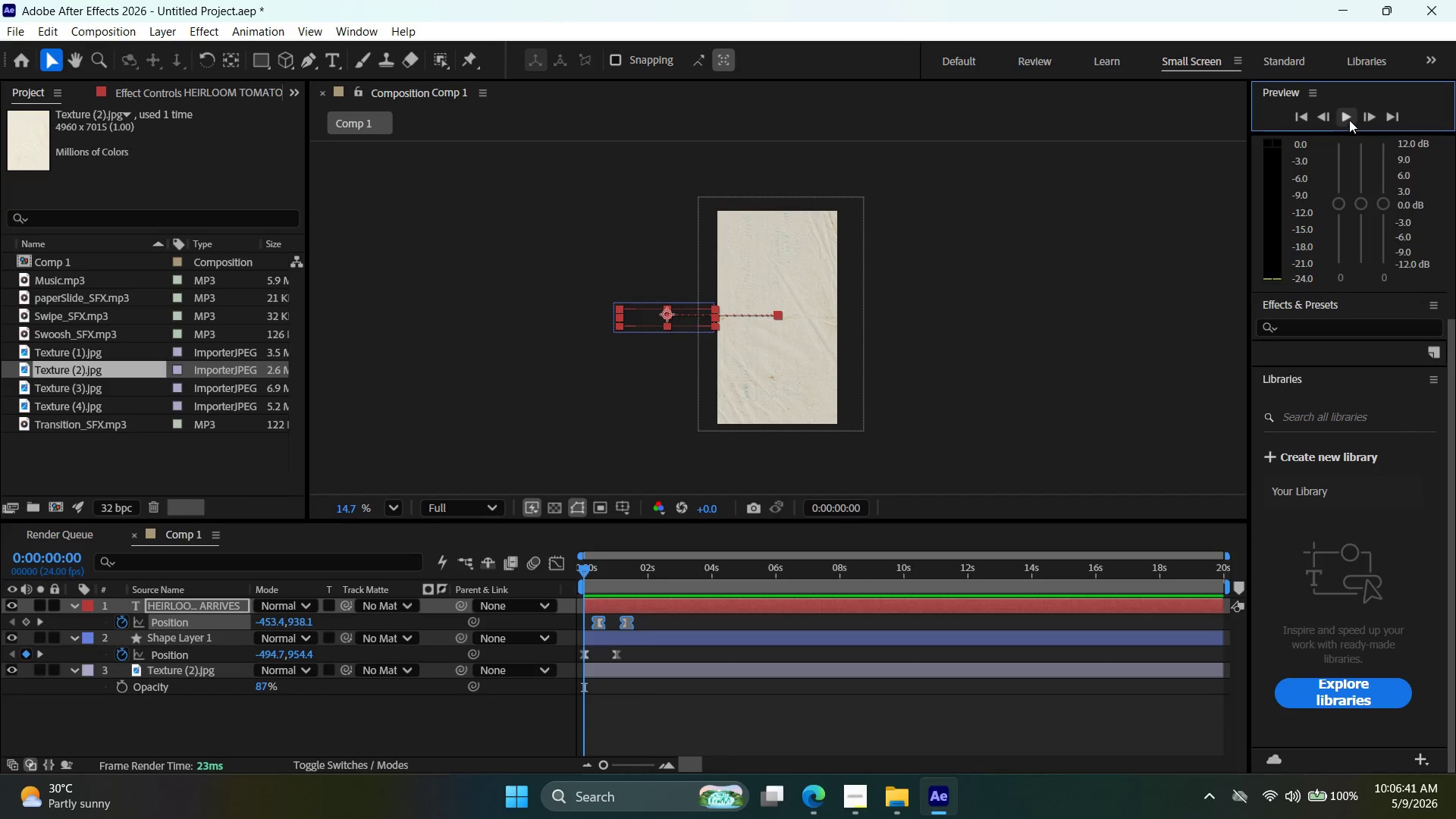 
left_click([1349, 118])
 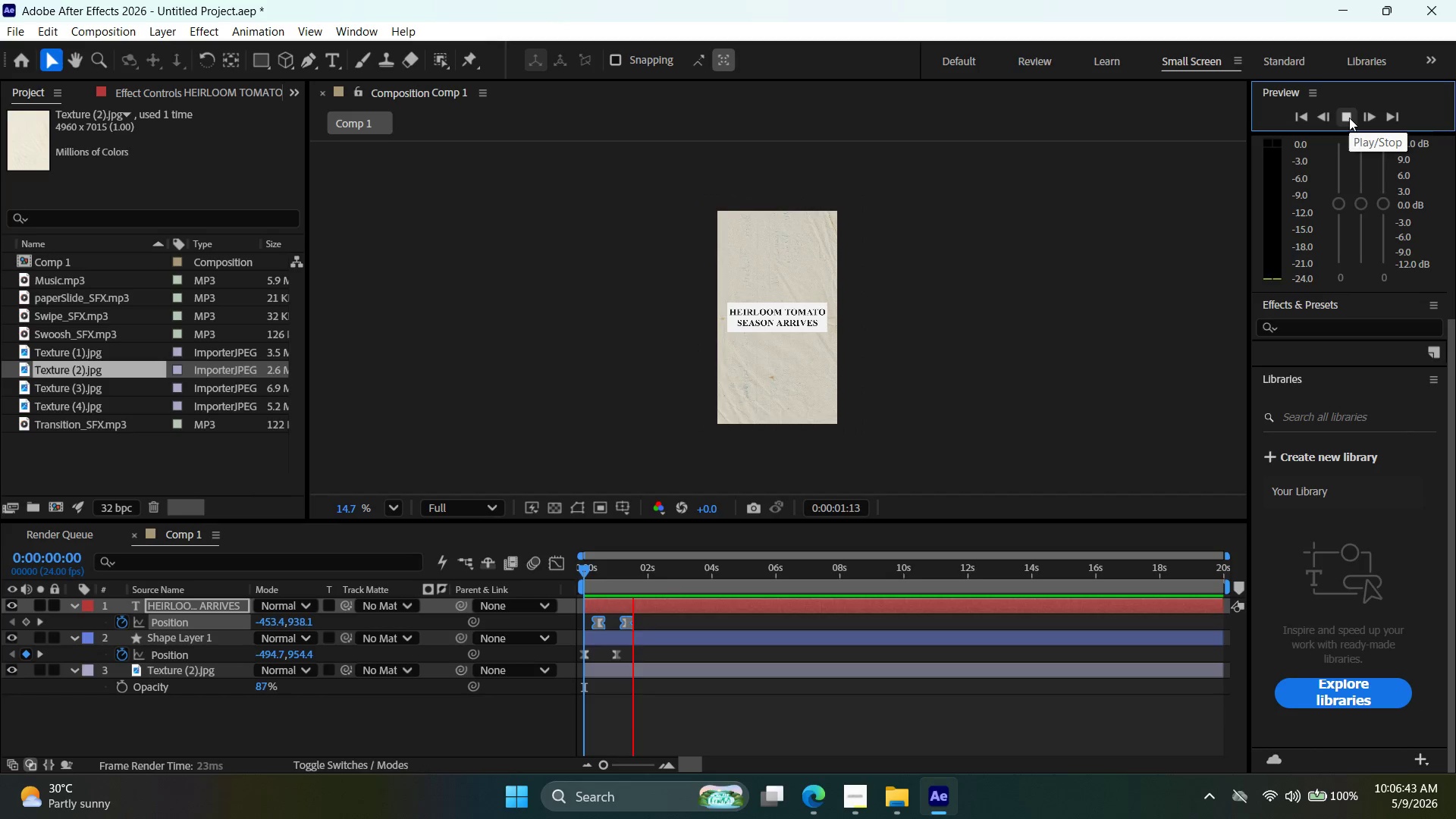 
left_click([1349, 118])
 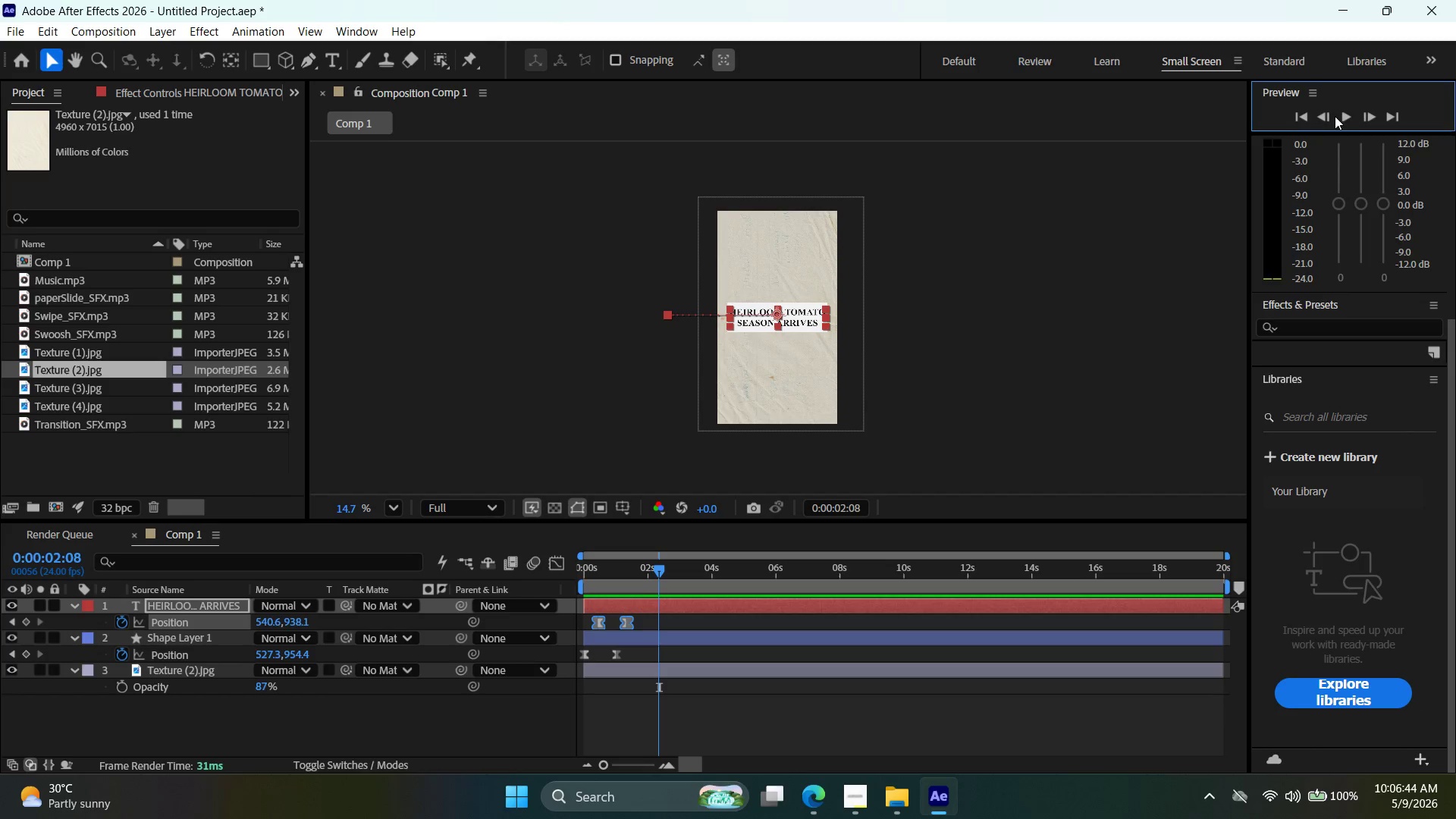 
left_click([1299, 115])
 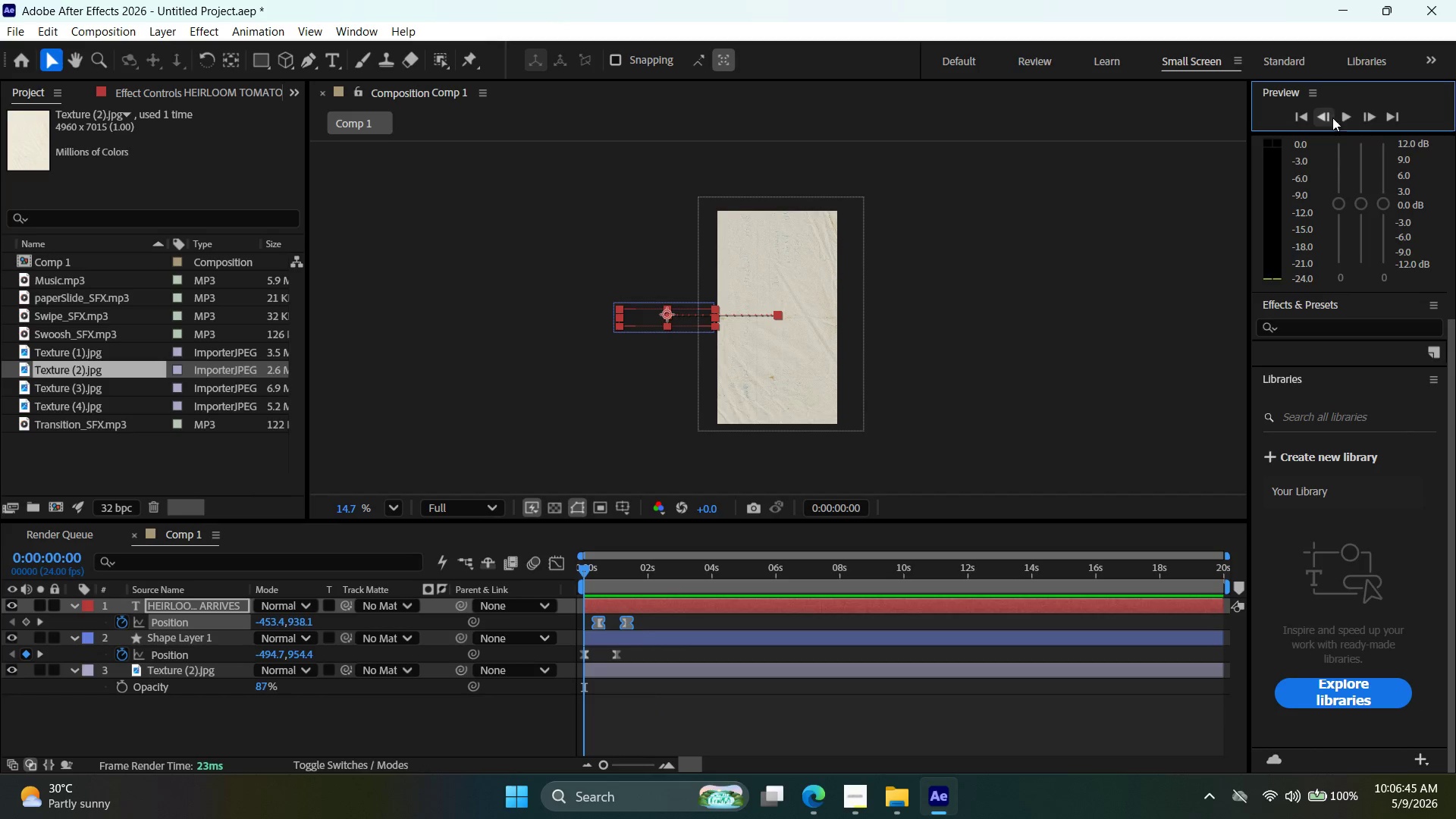 
left_click([1345, 115])
 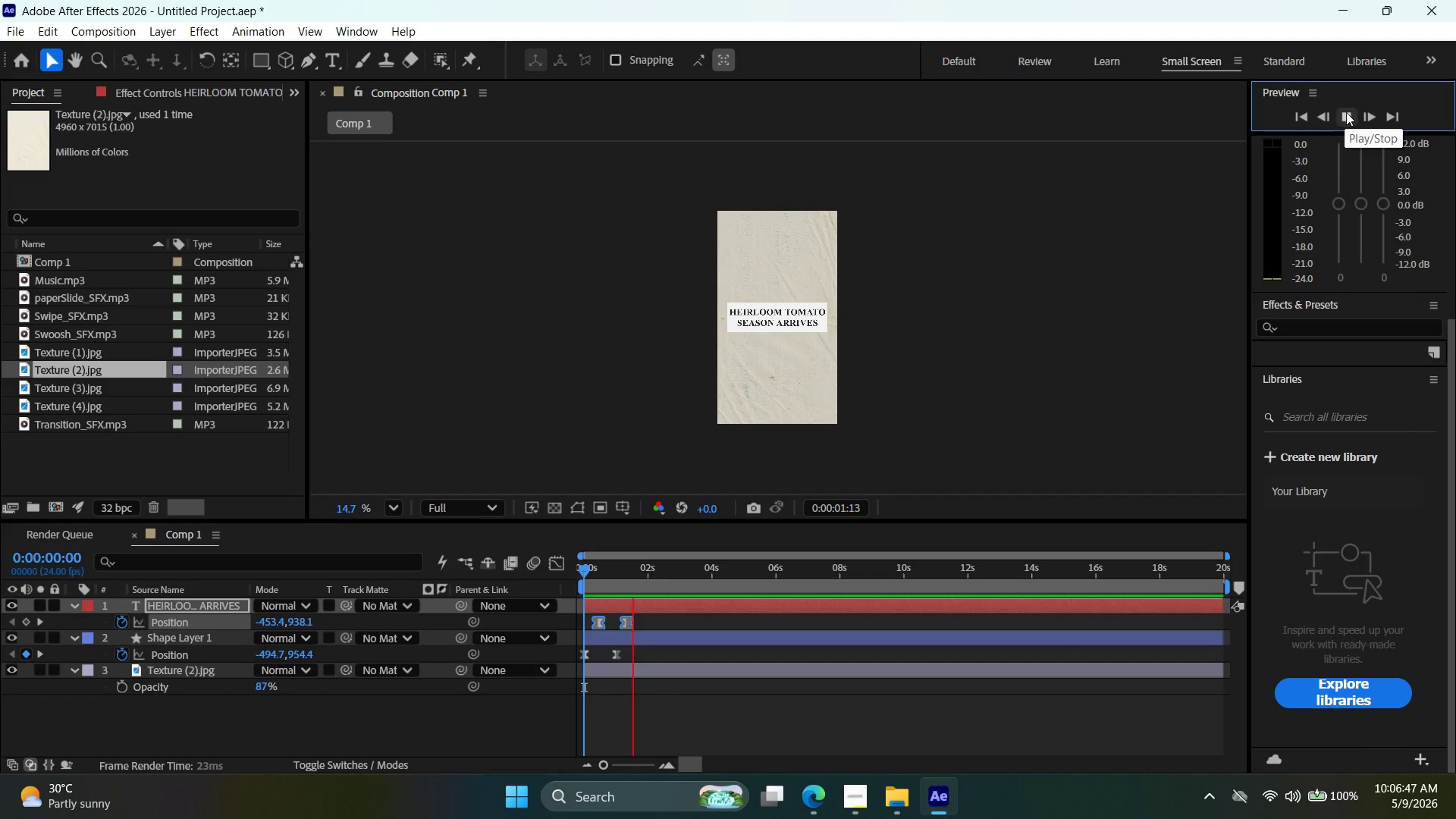 
left_click([1348, 110])
 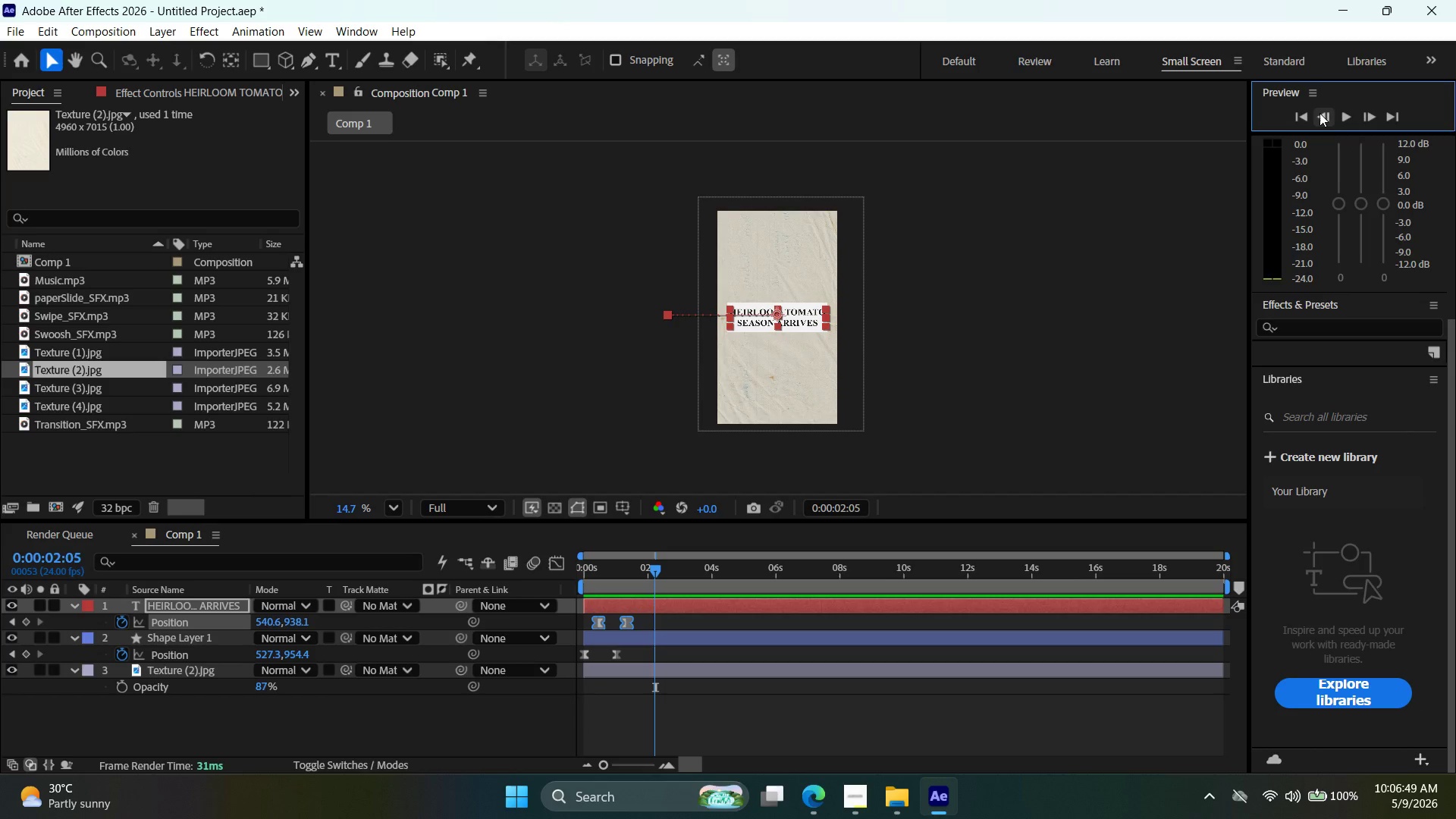 
left_click([1303, 113])
 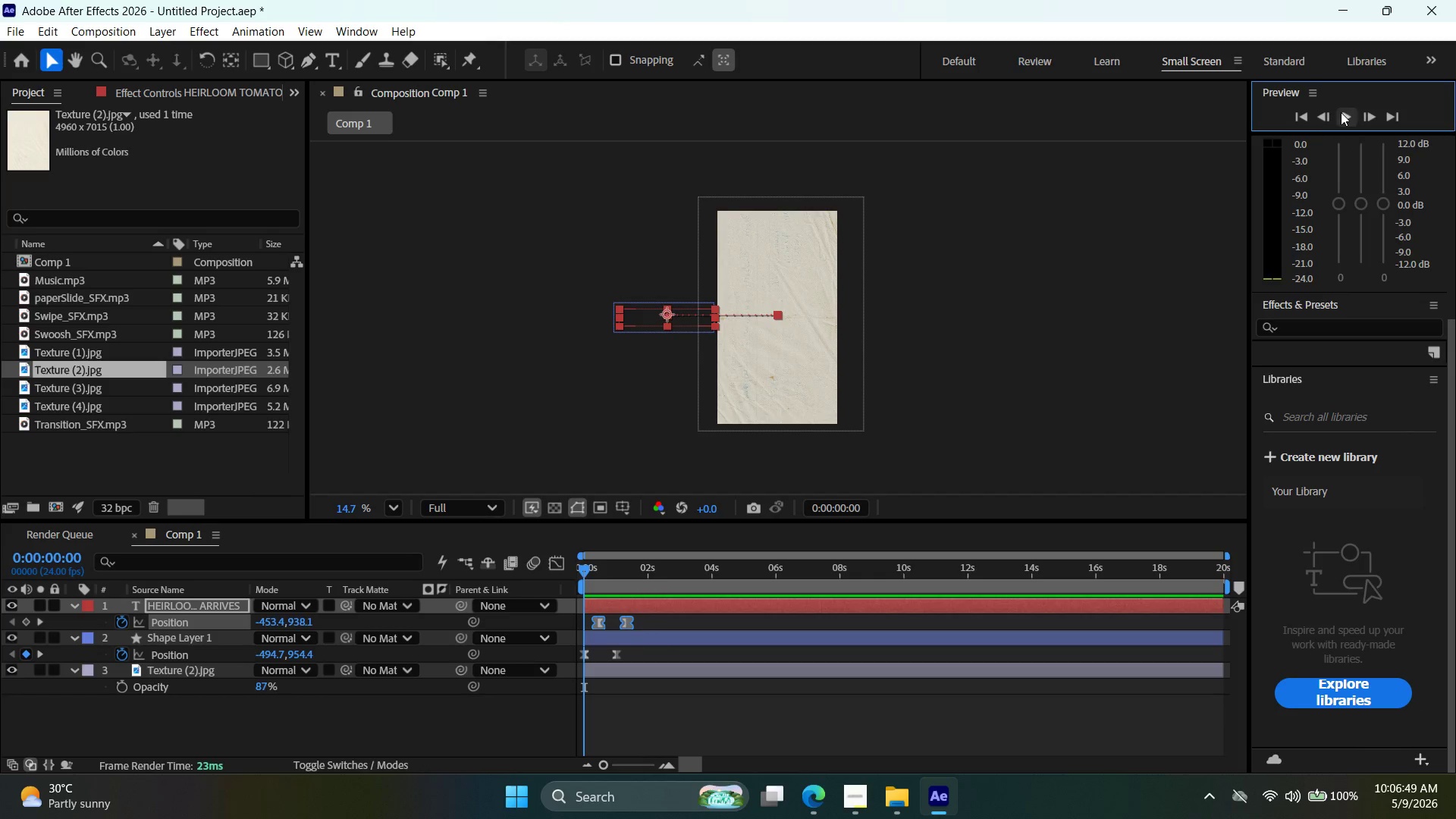 
left_click([1346, 112])
 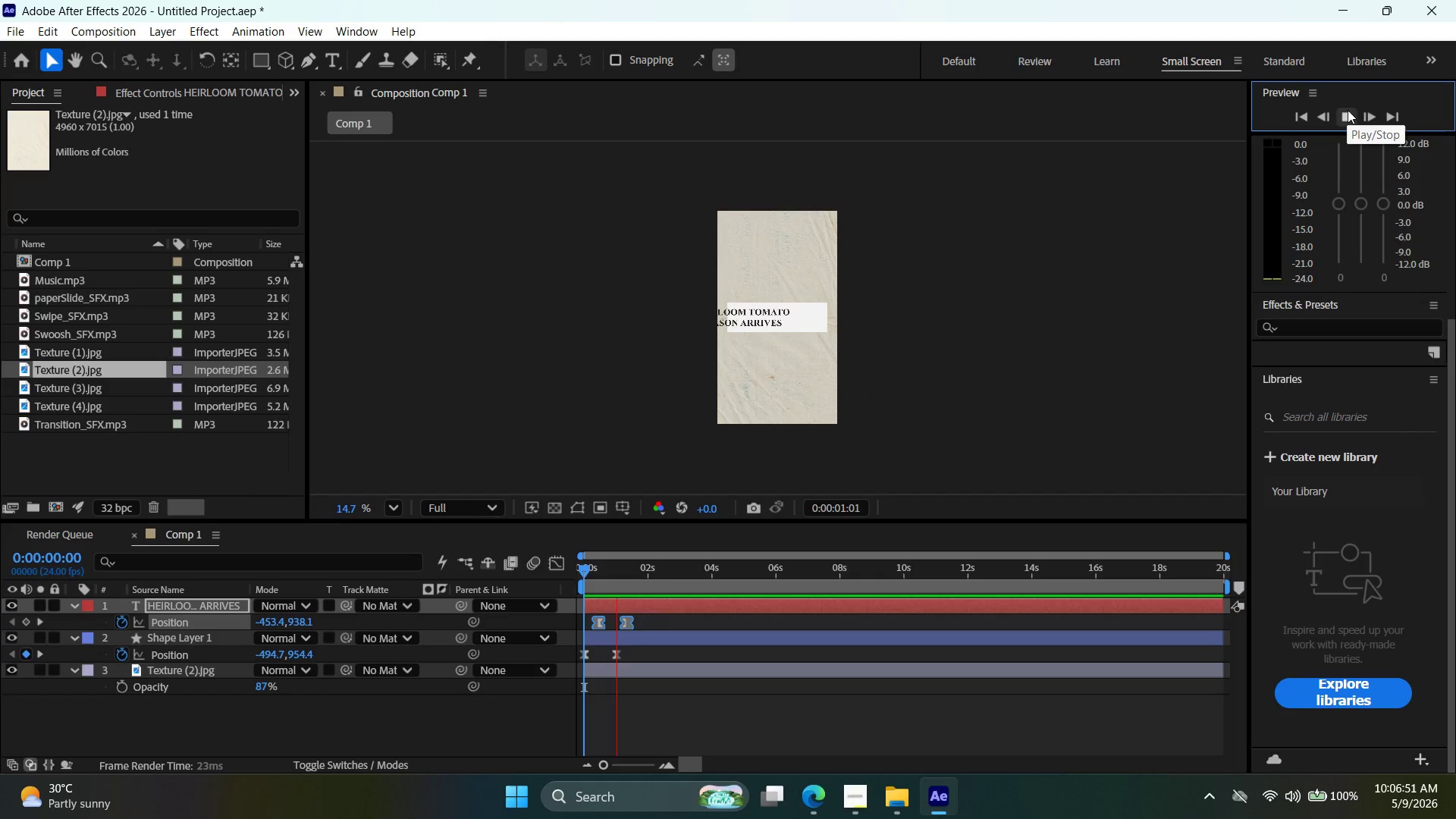 
left_click([1348, 110])
 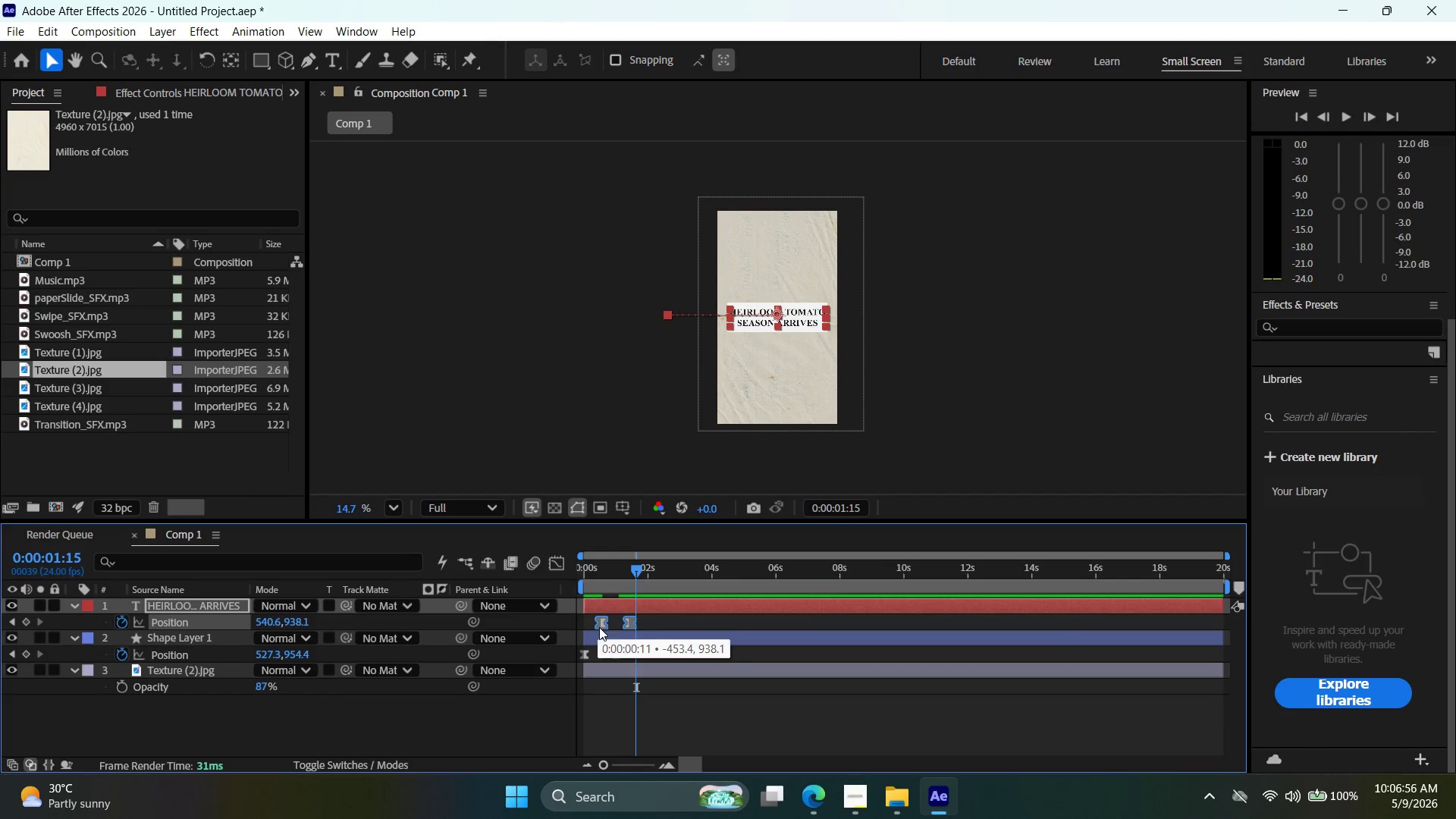 
wait(5.7)
 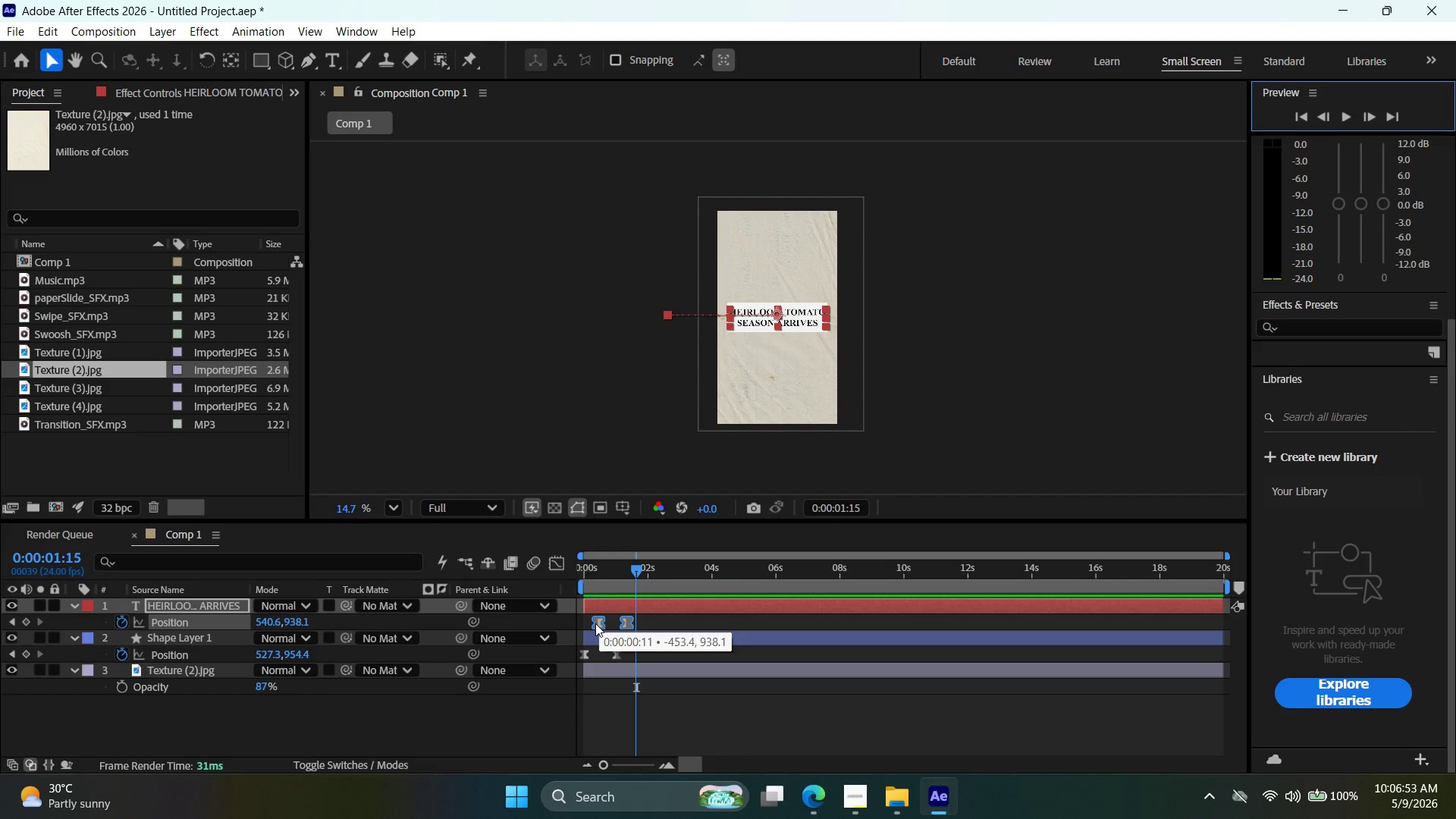 
double_click([1345, 119])
 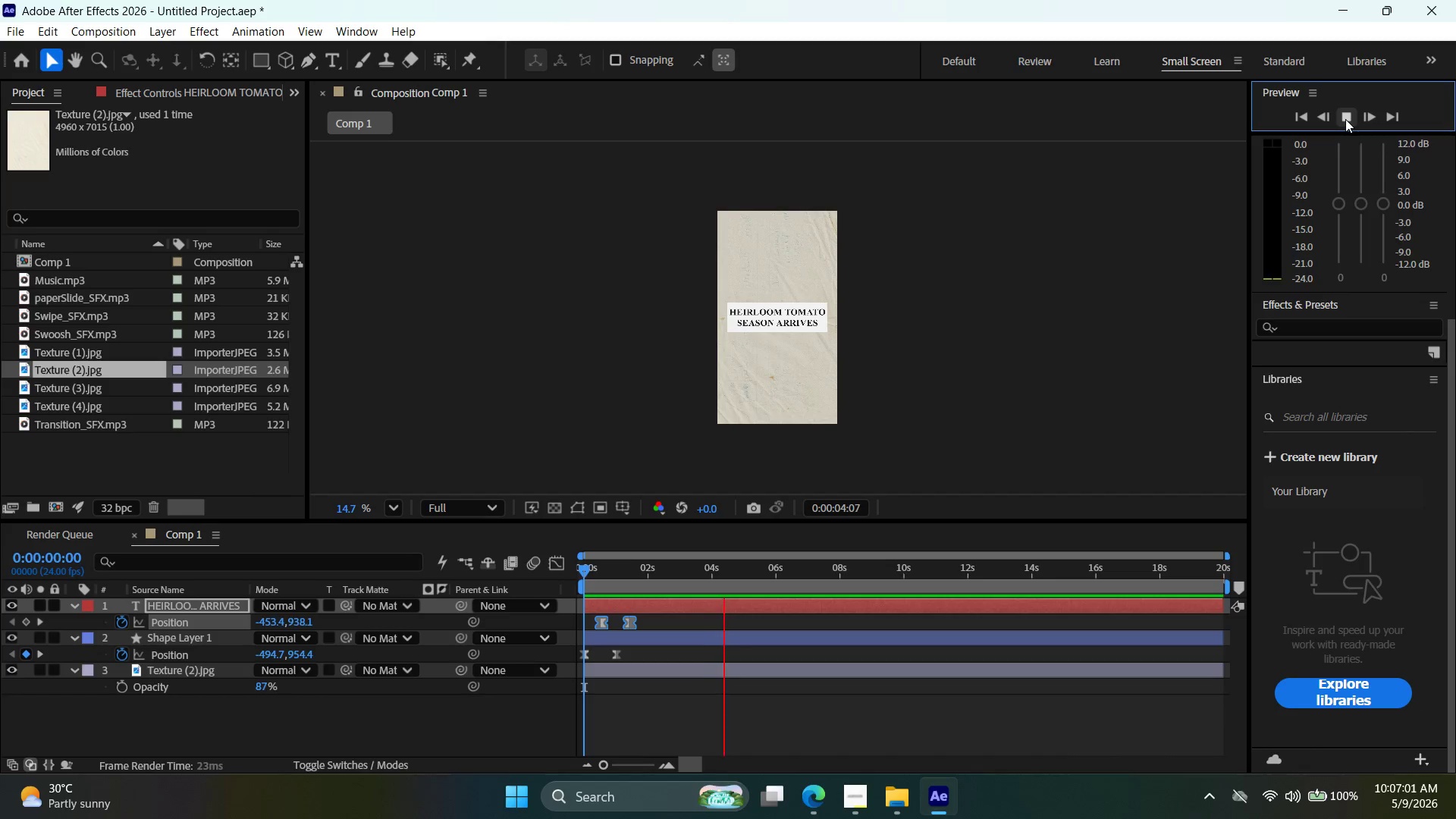 
wait(6.06)
 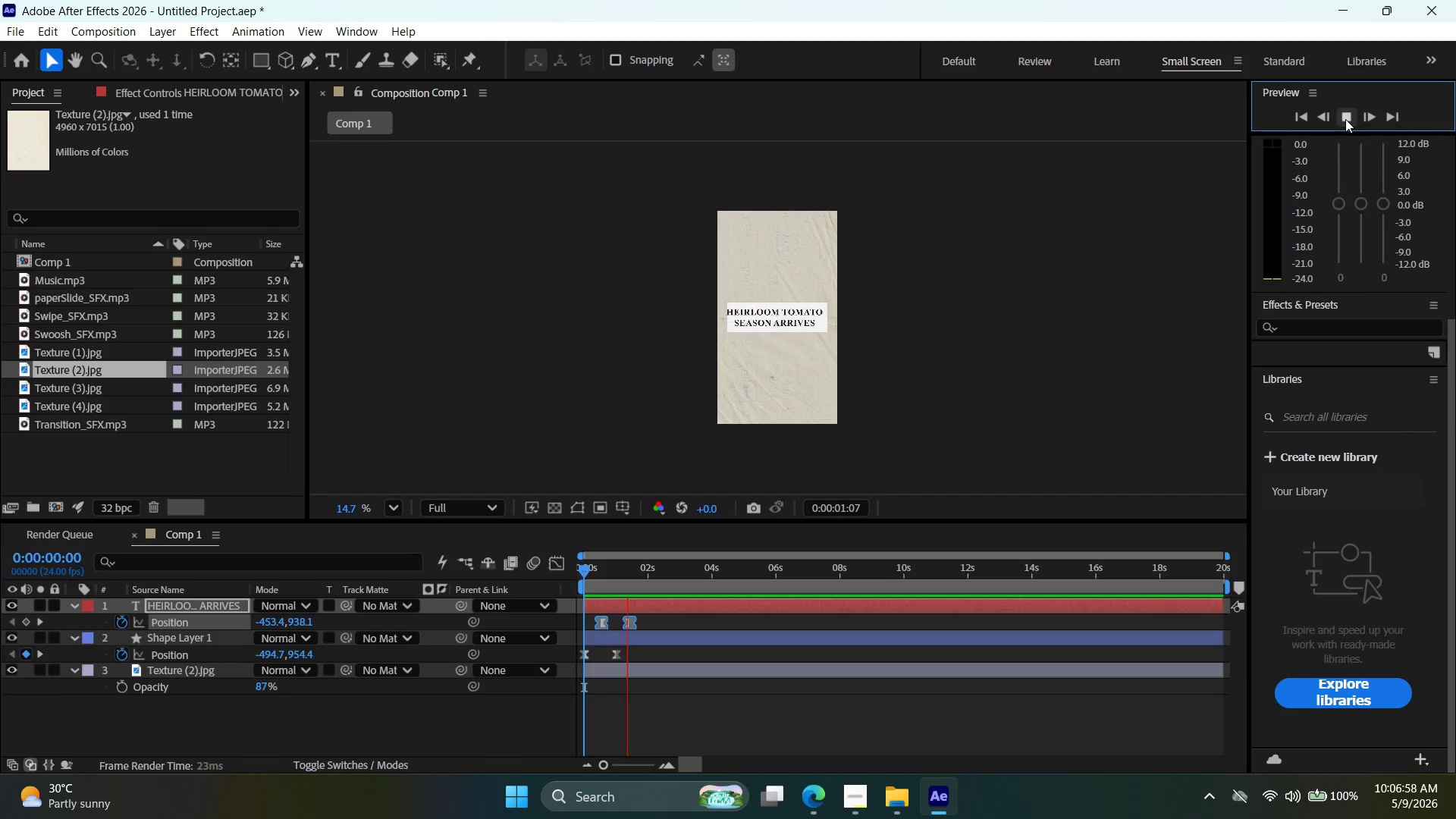 
left_click([1341, 119])
 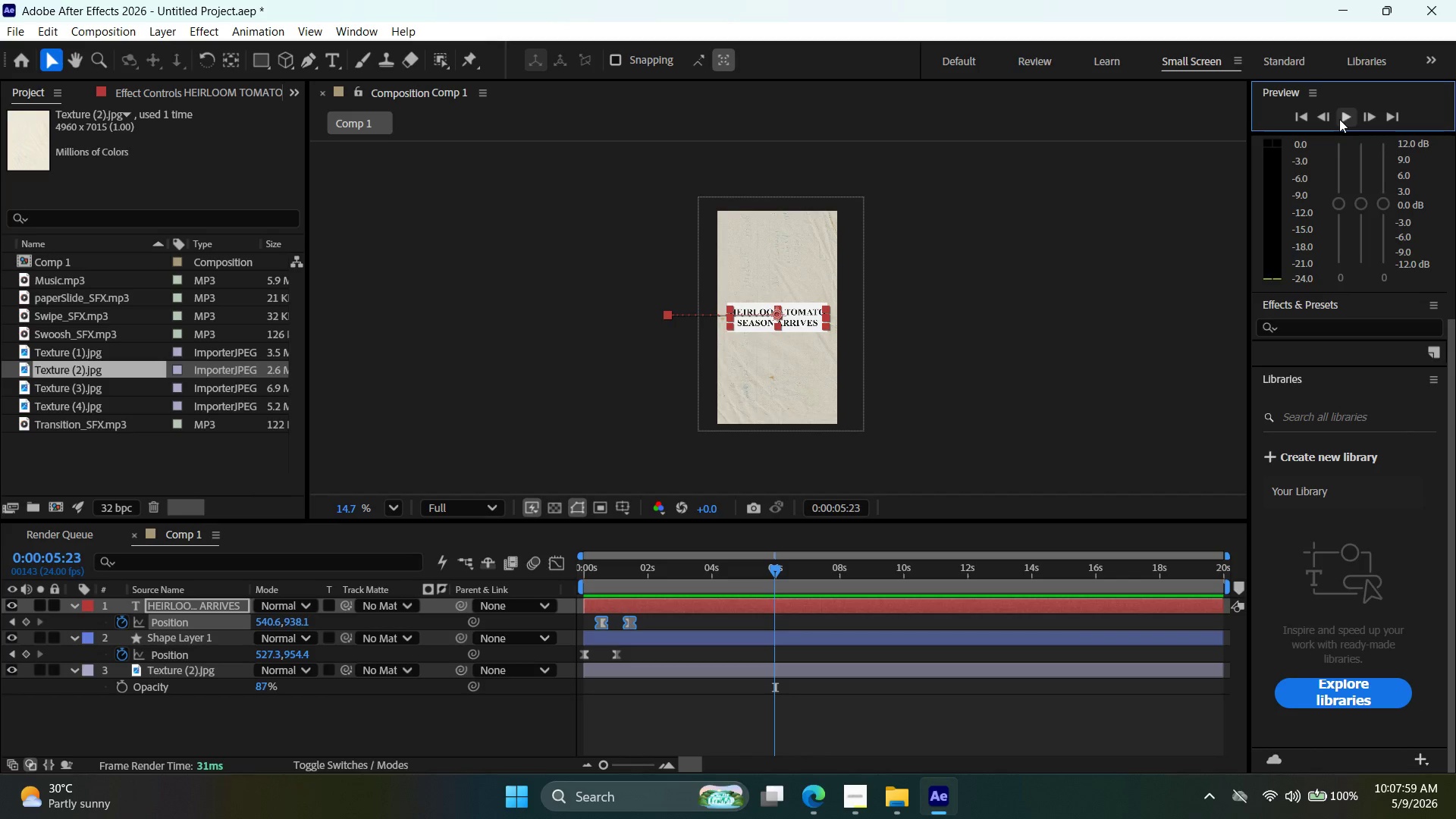 
wait(60.42)
 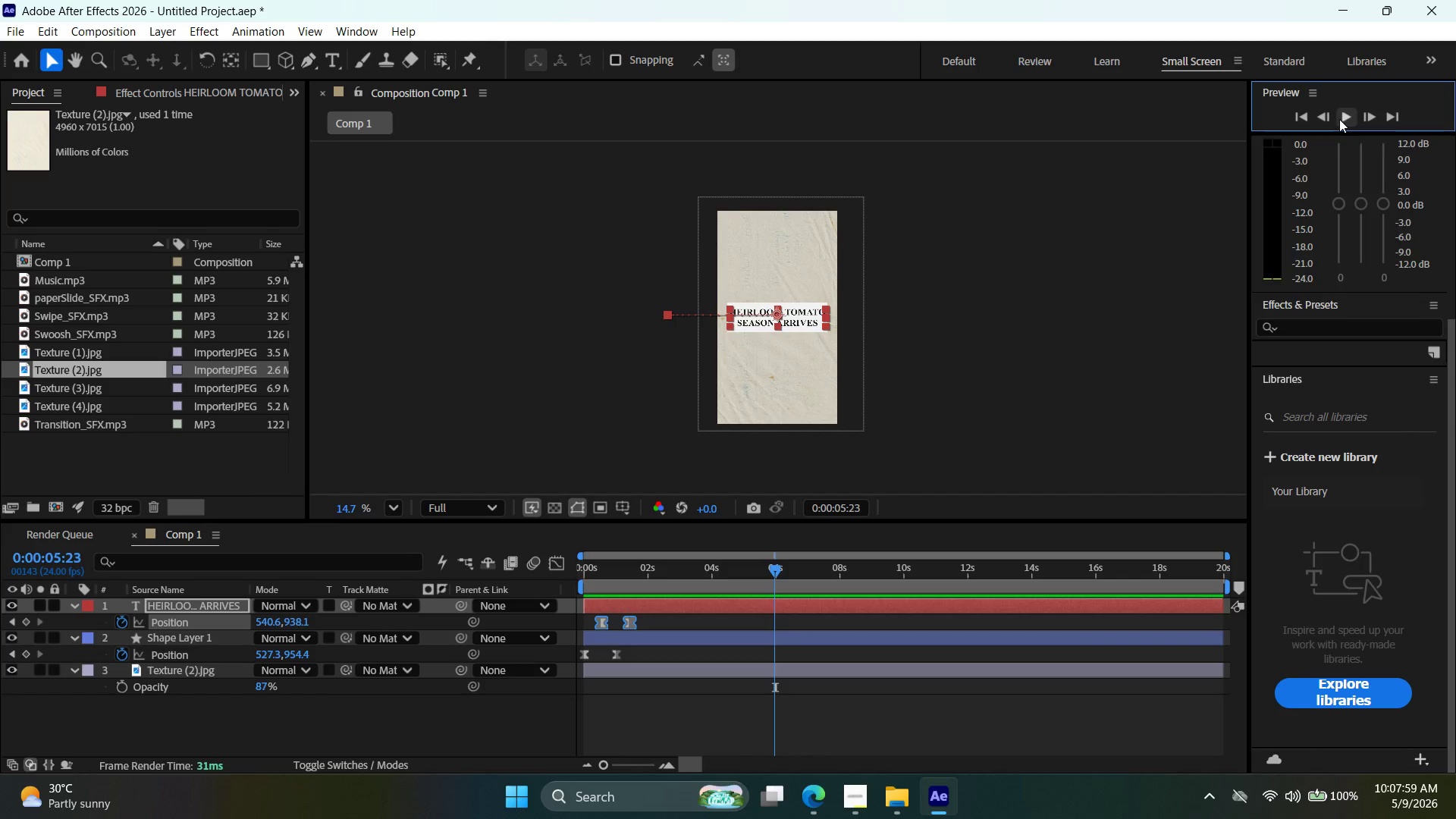 
left_click([1351, 112])
 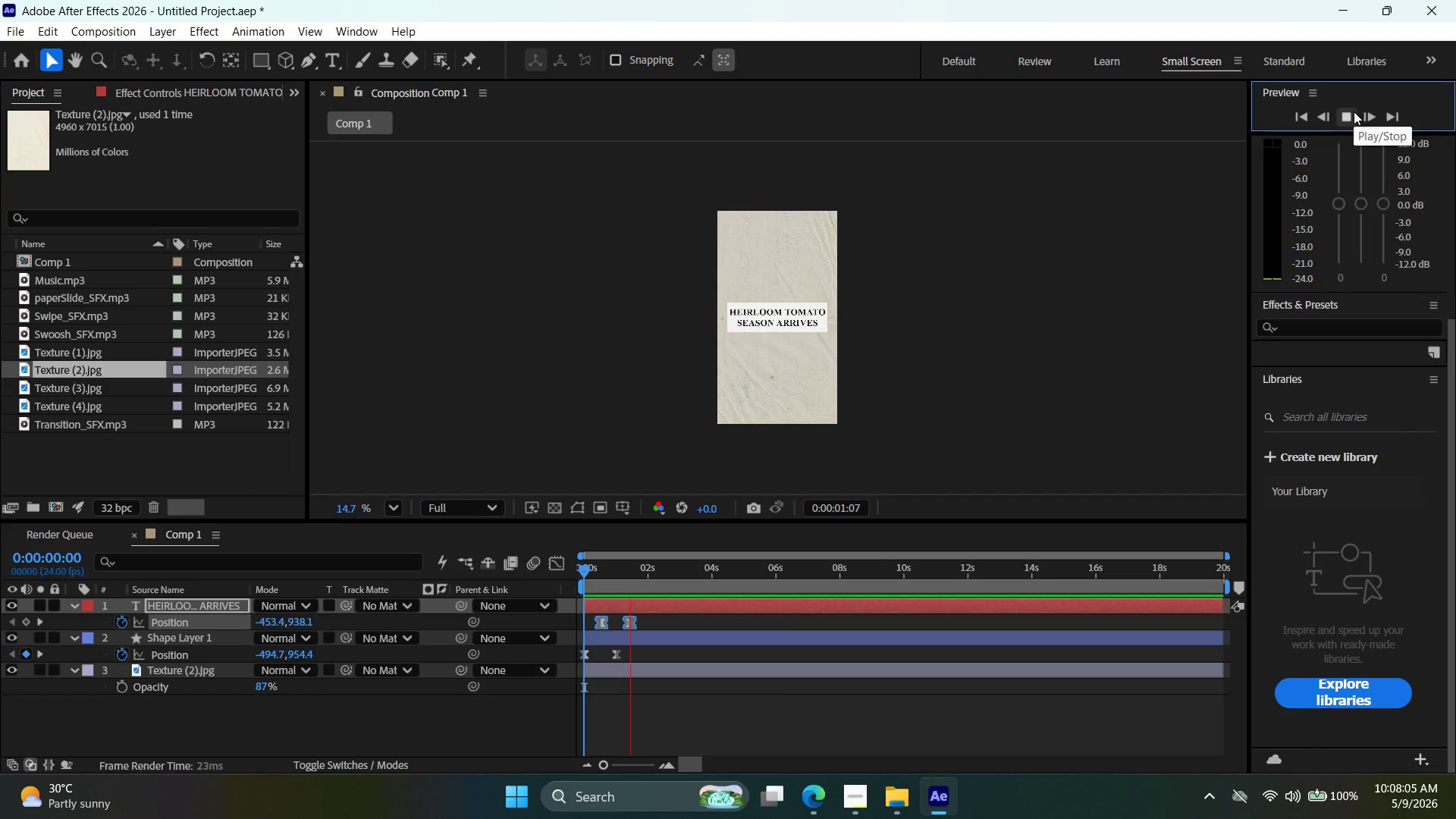 
left_click([1354, 111])
 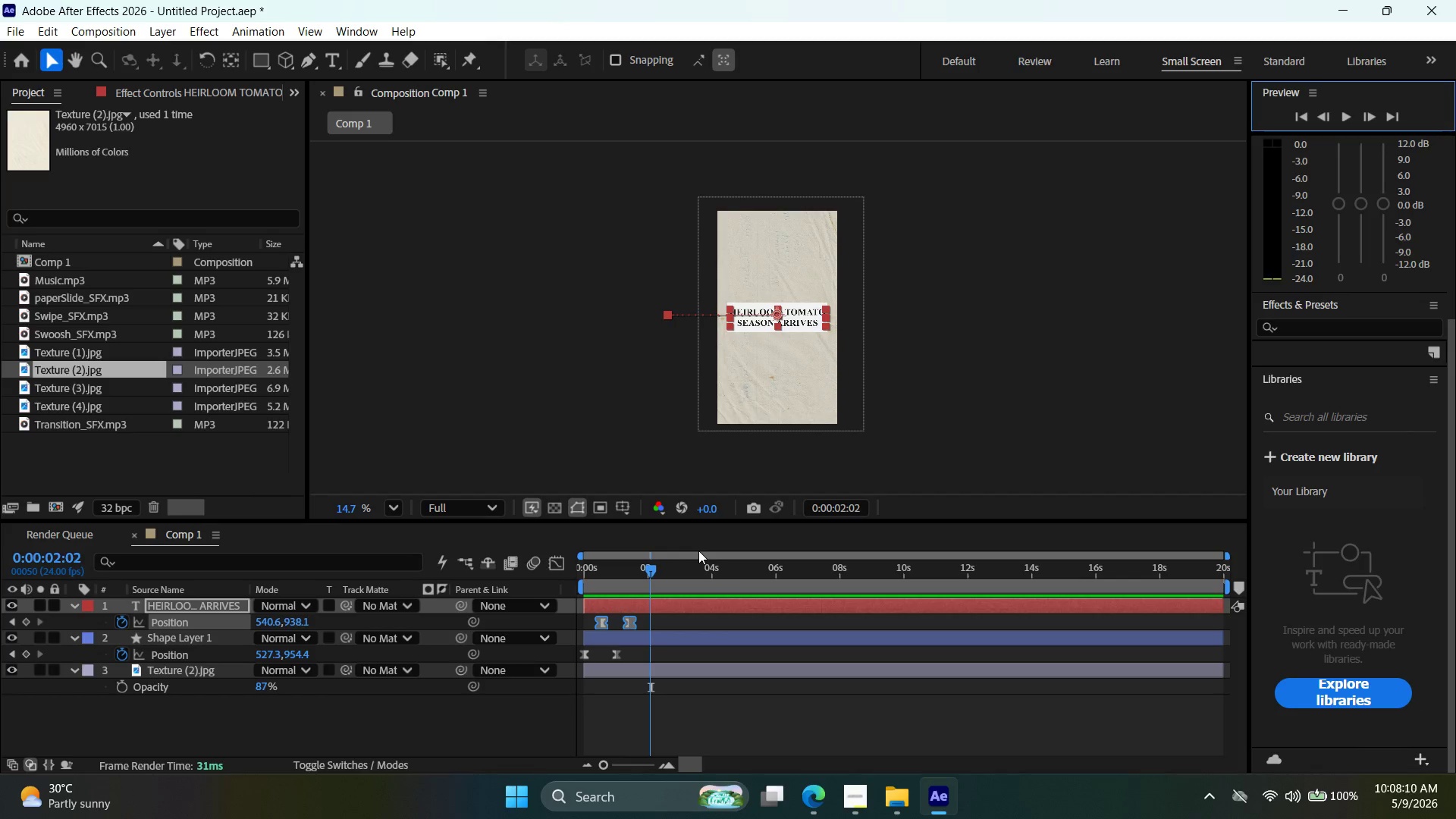 
wait(5.14)
 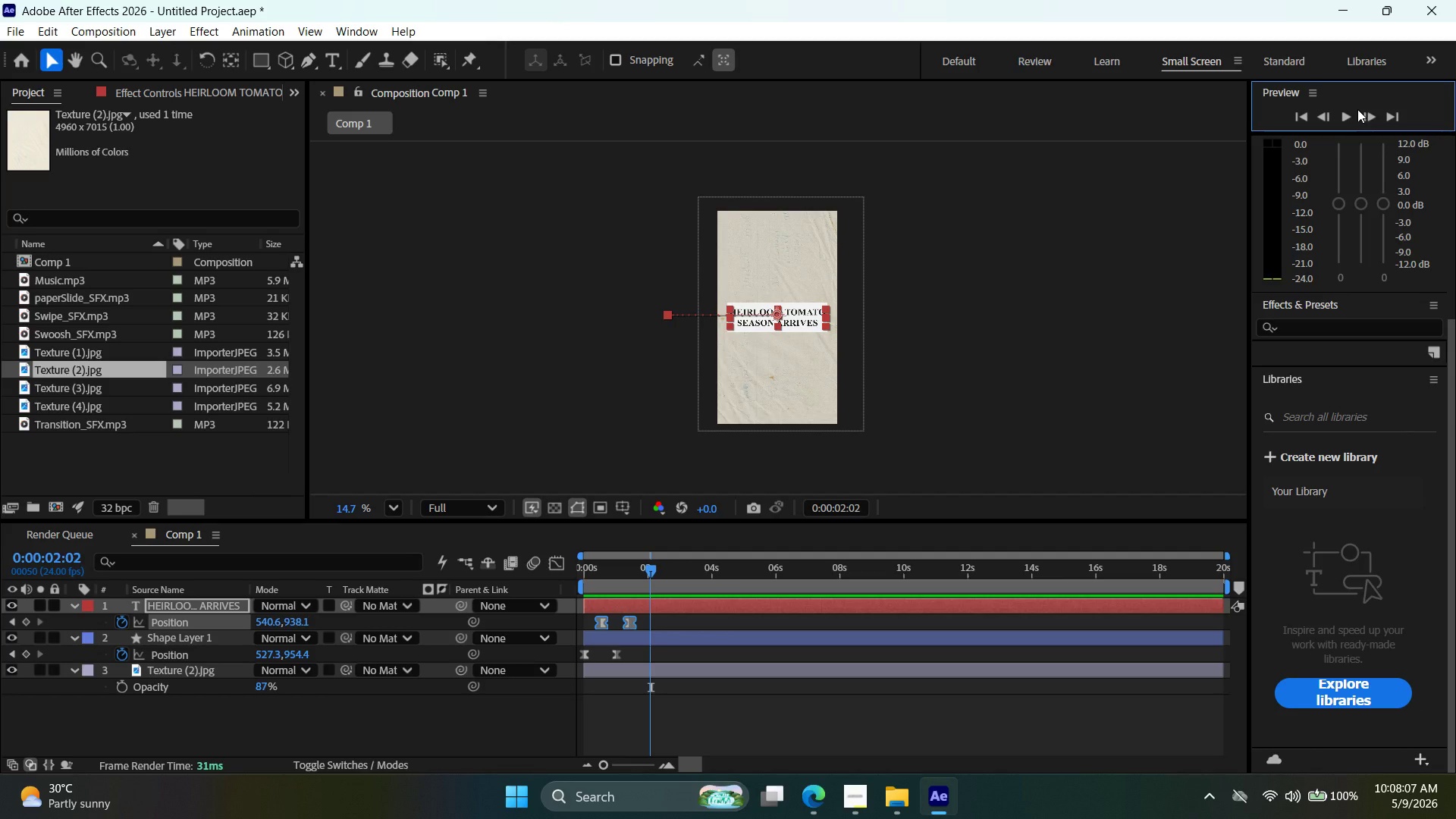 
left_click_drag(start_coordinate=[647, 572], to_coordinate=[576, 504])